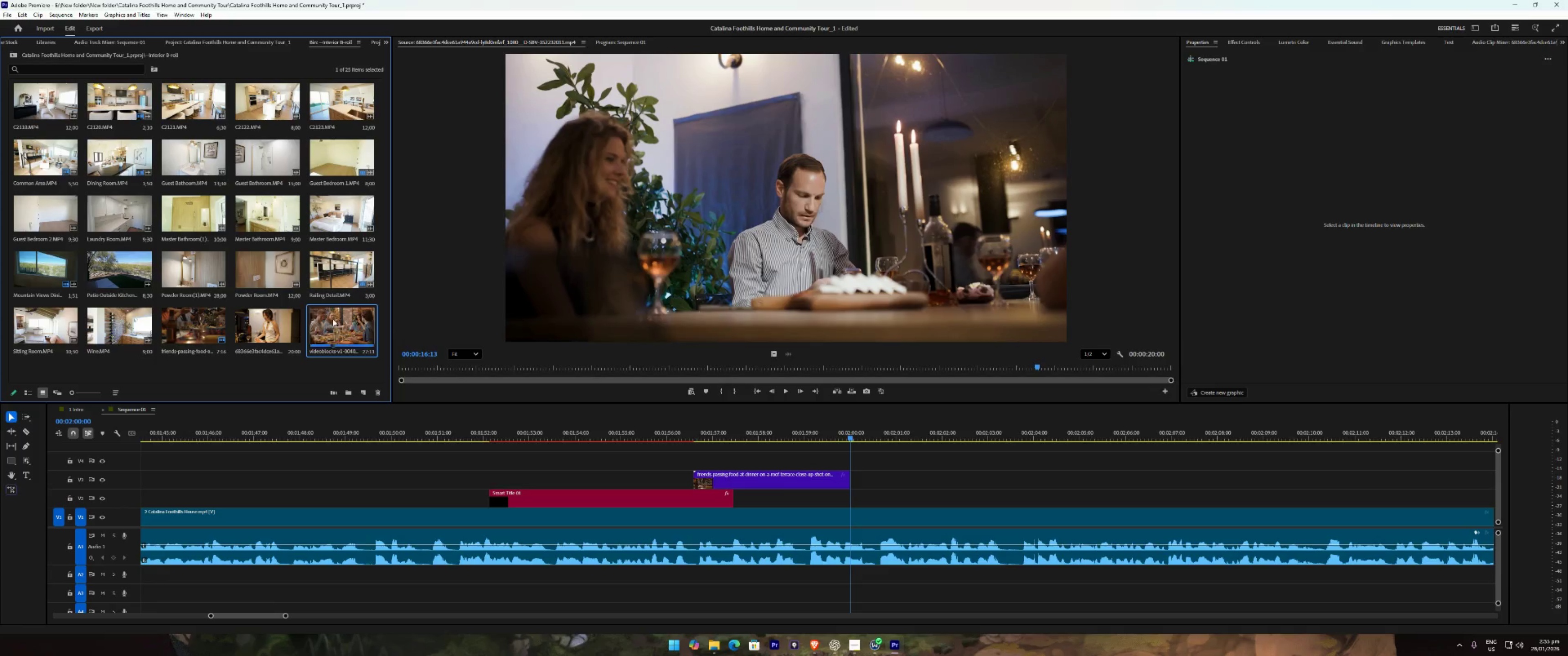 
left_click([336, 323])
 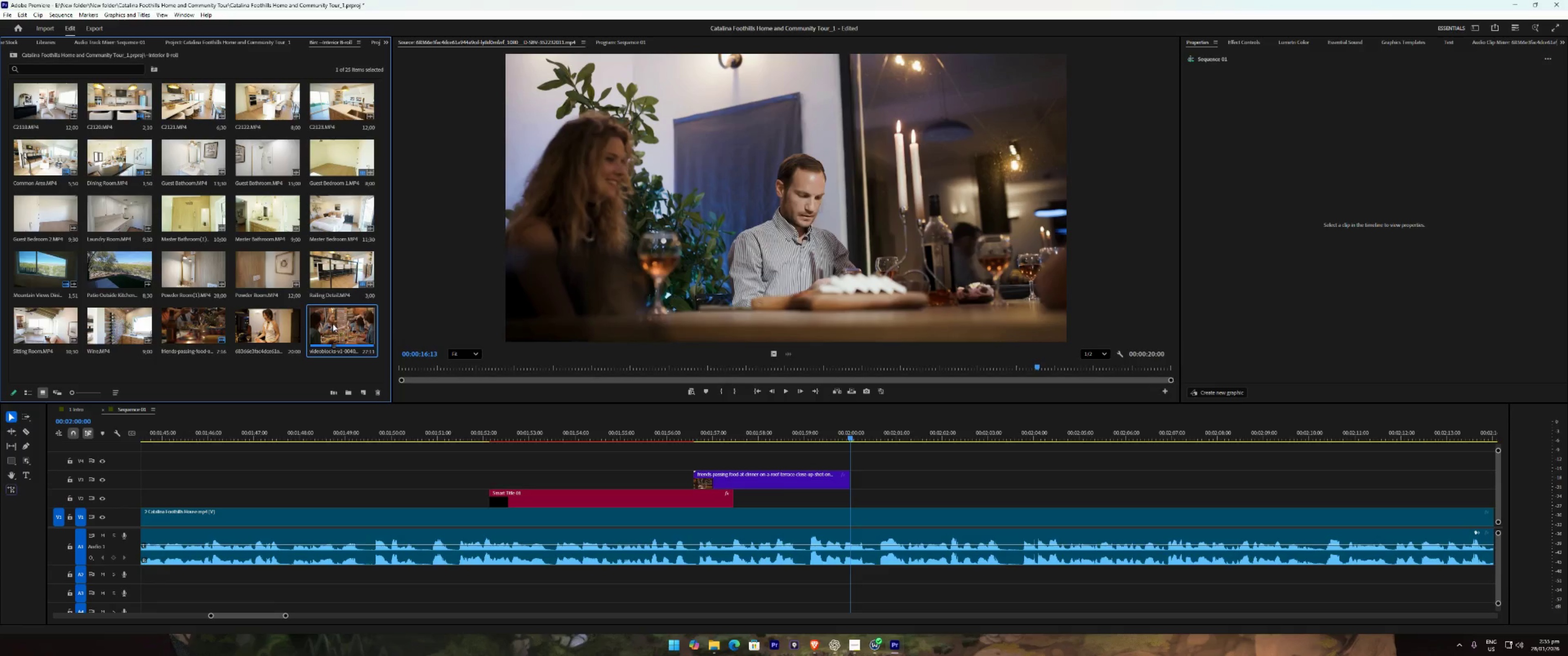 
double_click([332, 324])
 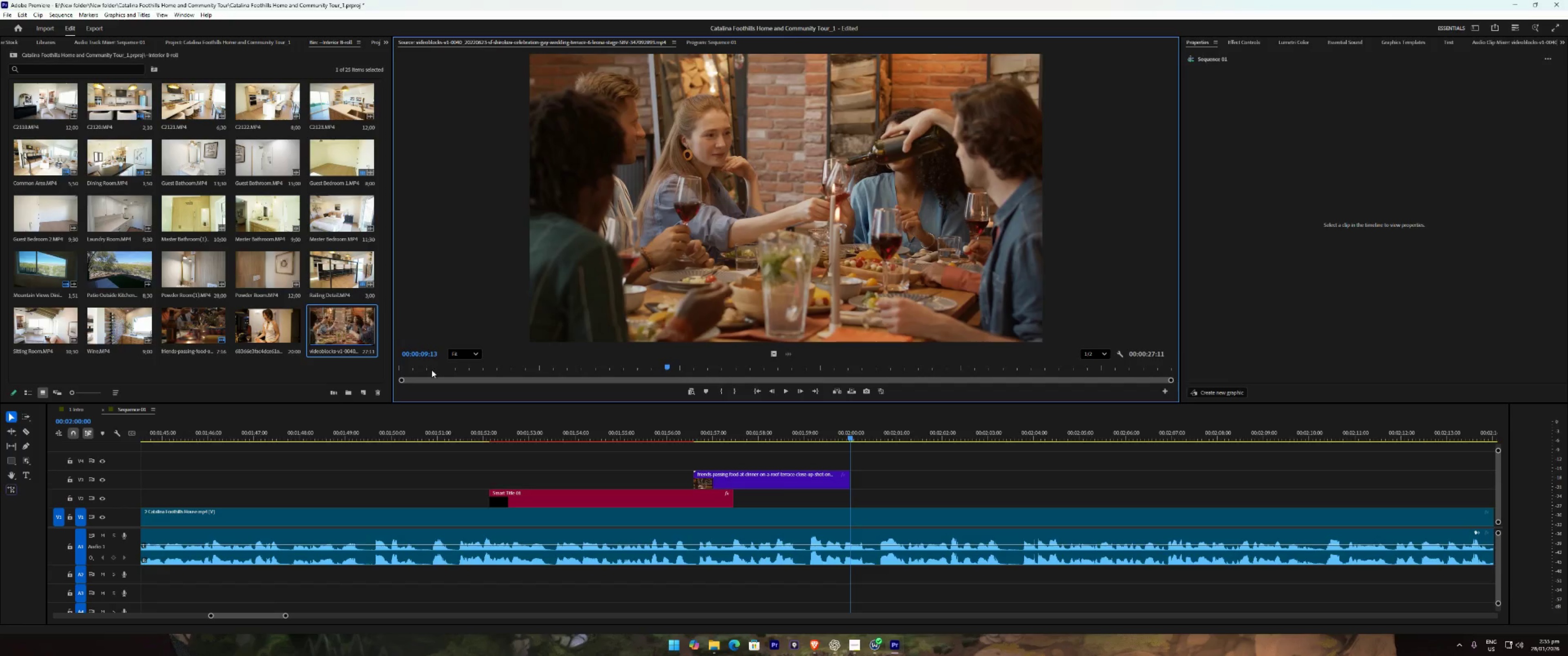 
left_click_drag(start_coordinate=[429, 375], to_coordinate=[612, 379])
 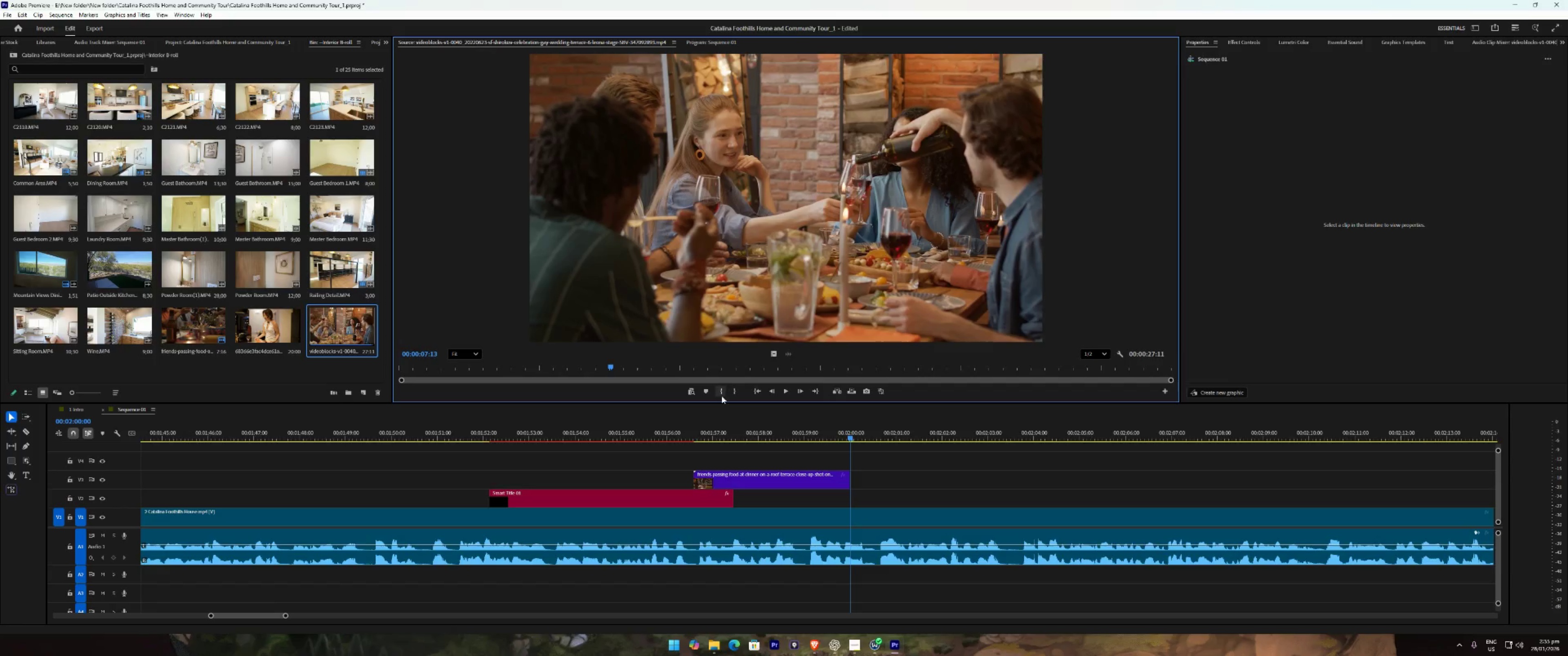 
left_click([723, 394])
 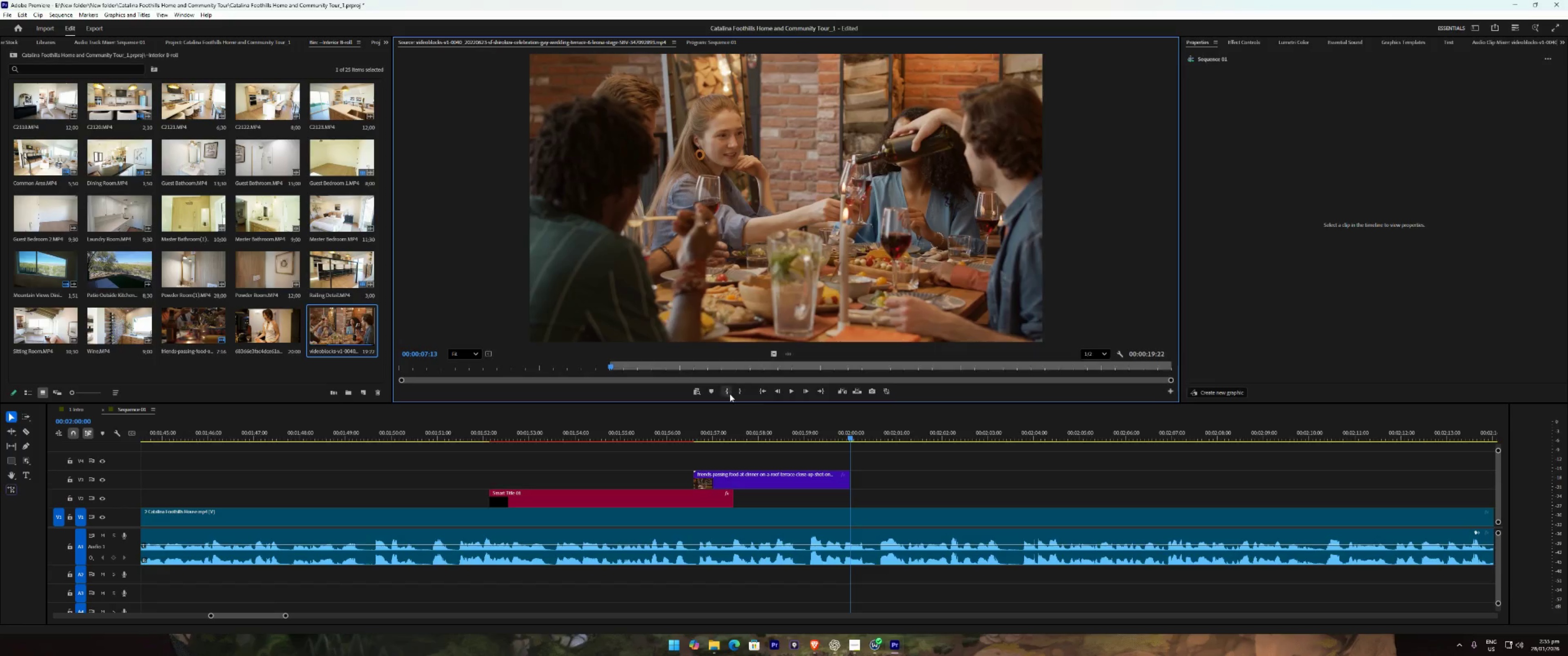 
key(Space)
 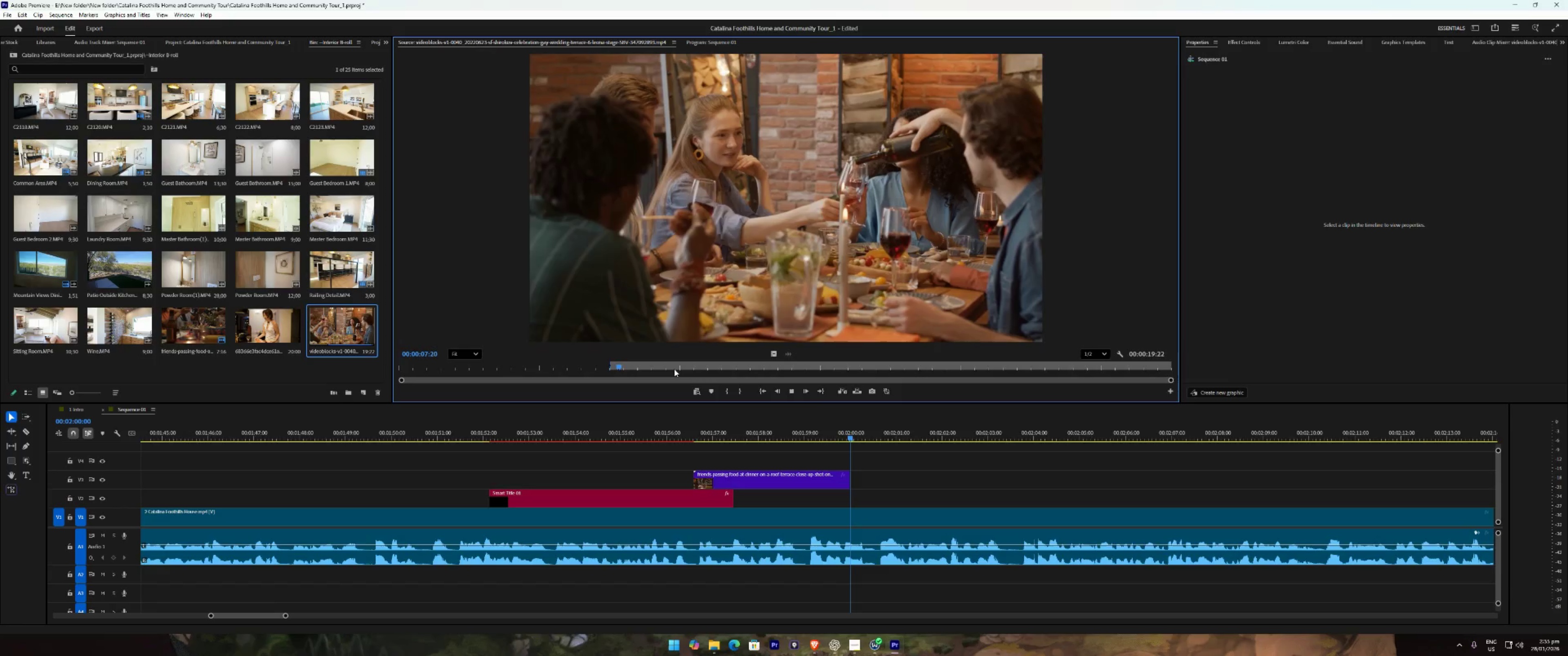 
left_click_drag(start_coordinate=[649, 366], to_coordinate=[735, 371])
 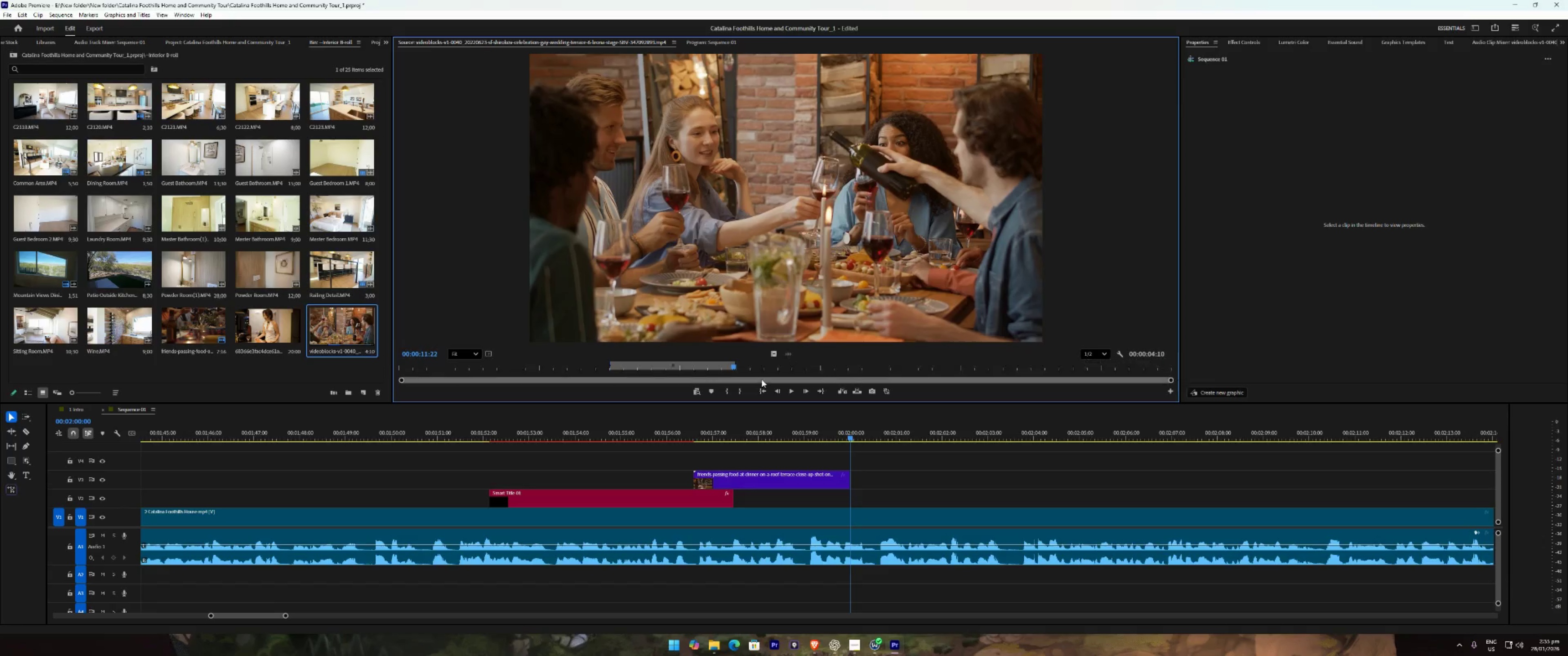 
left_click_drag(start_coordinate=[774, 353], to_coordinate=[850, 479])
 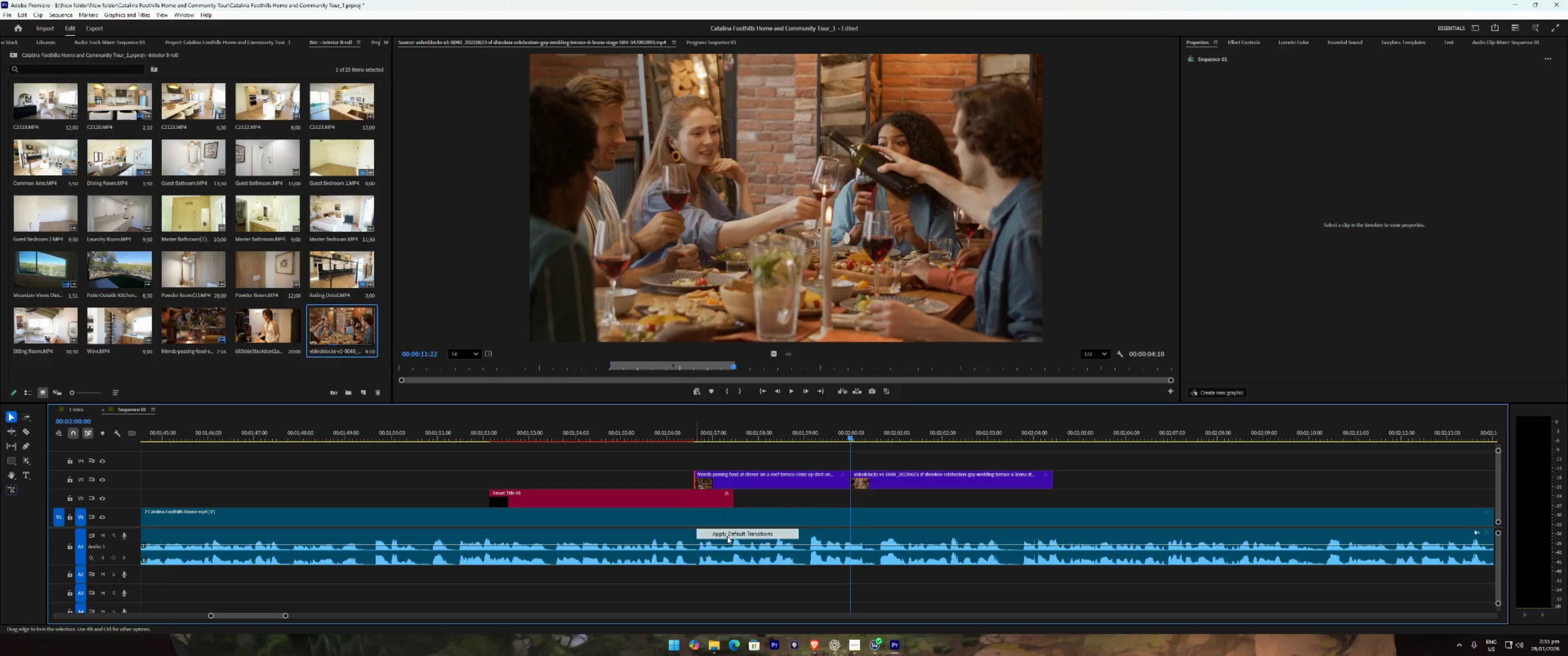 
double_click([650, 433])
 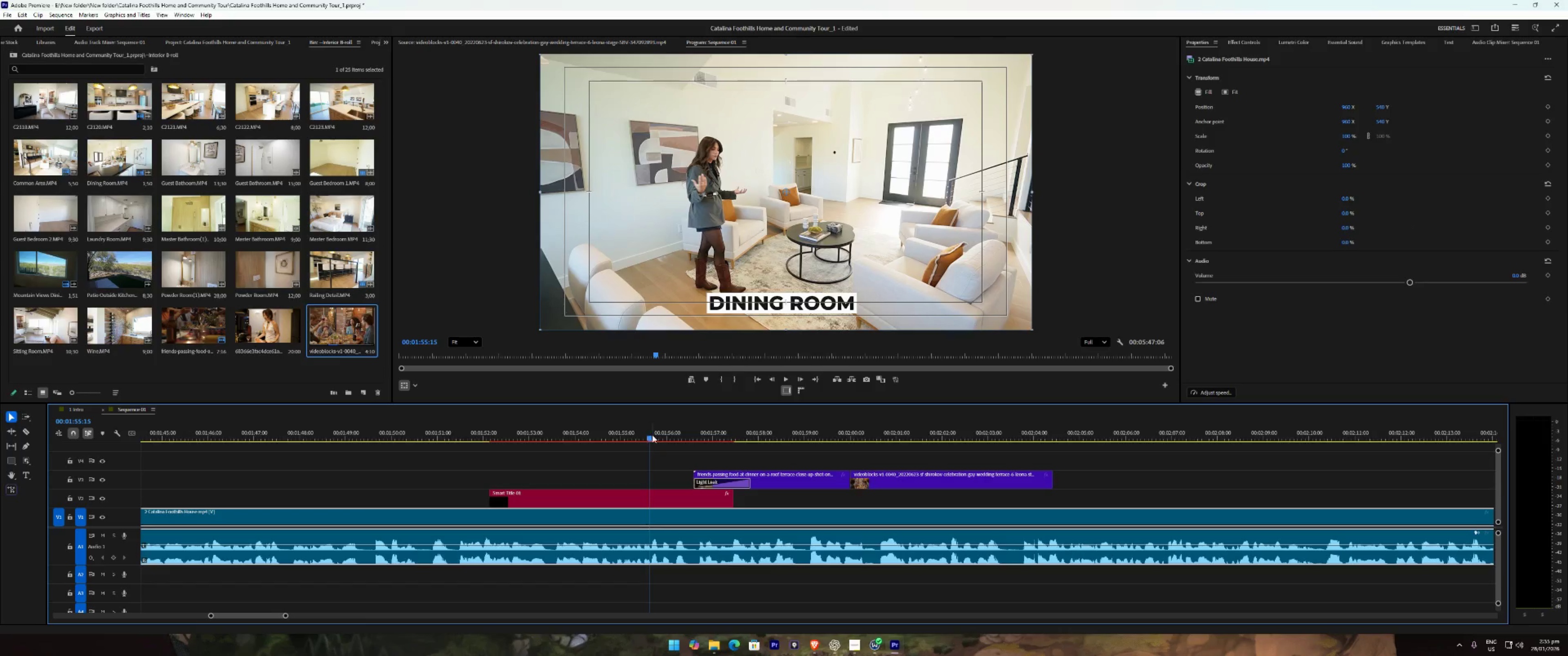 
key(Space)
 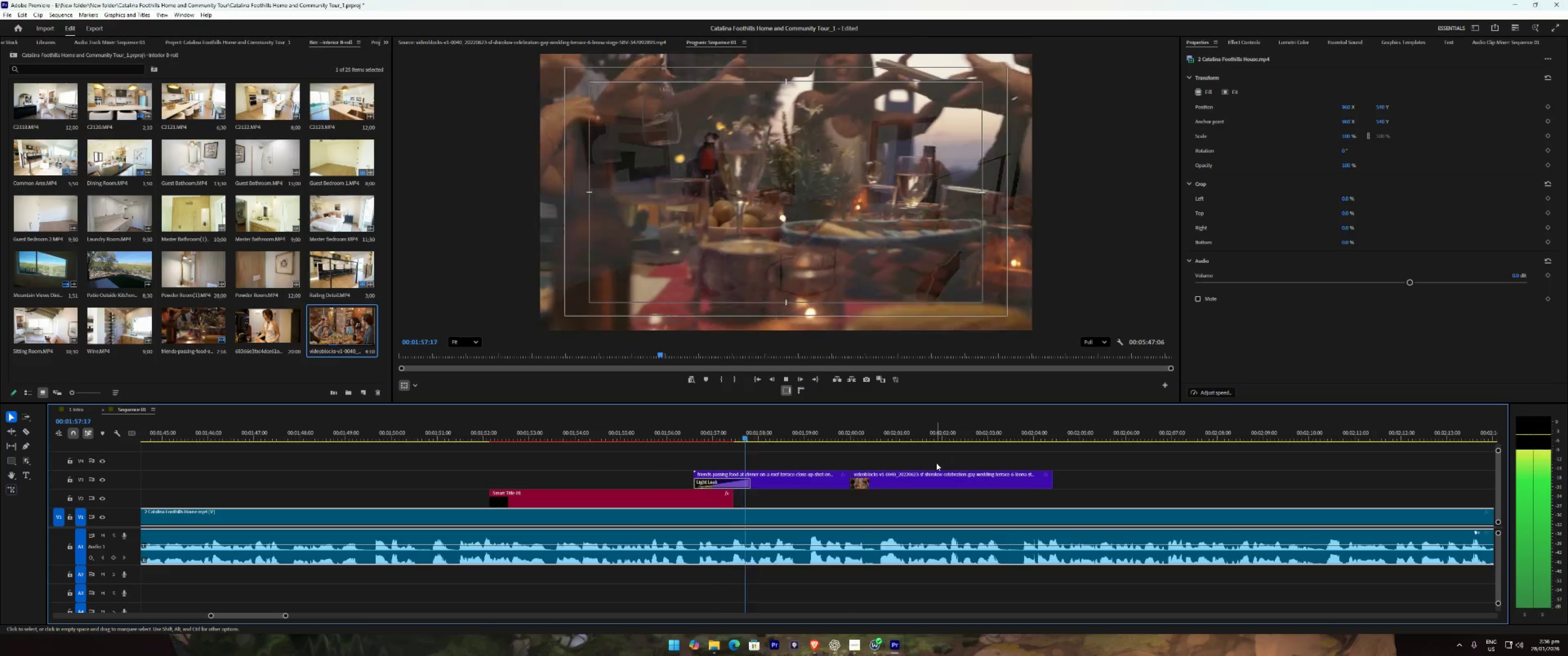 
left_click_drag(start_coordinate=[830, 468], to_coordinate=[879, 482])
 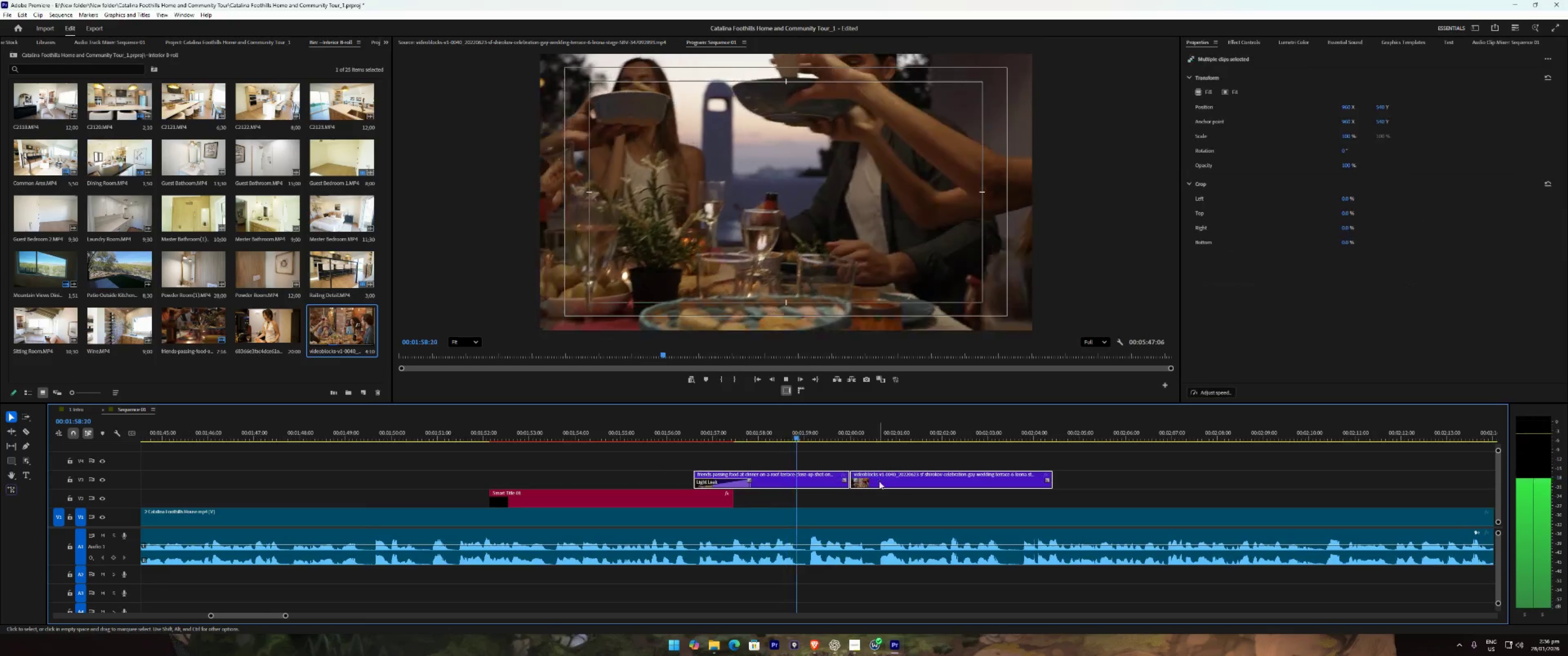 
right_click([879, 482])
 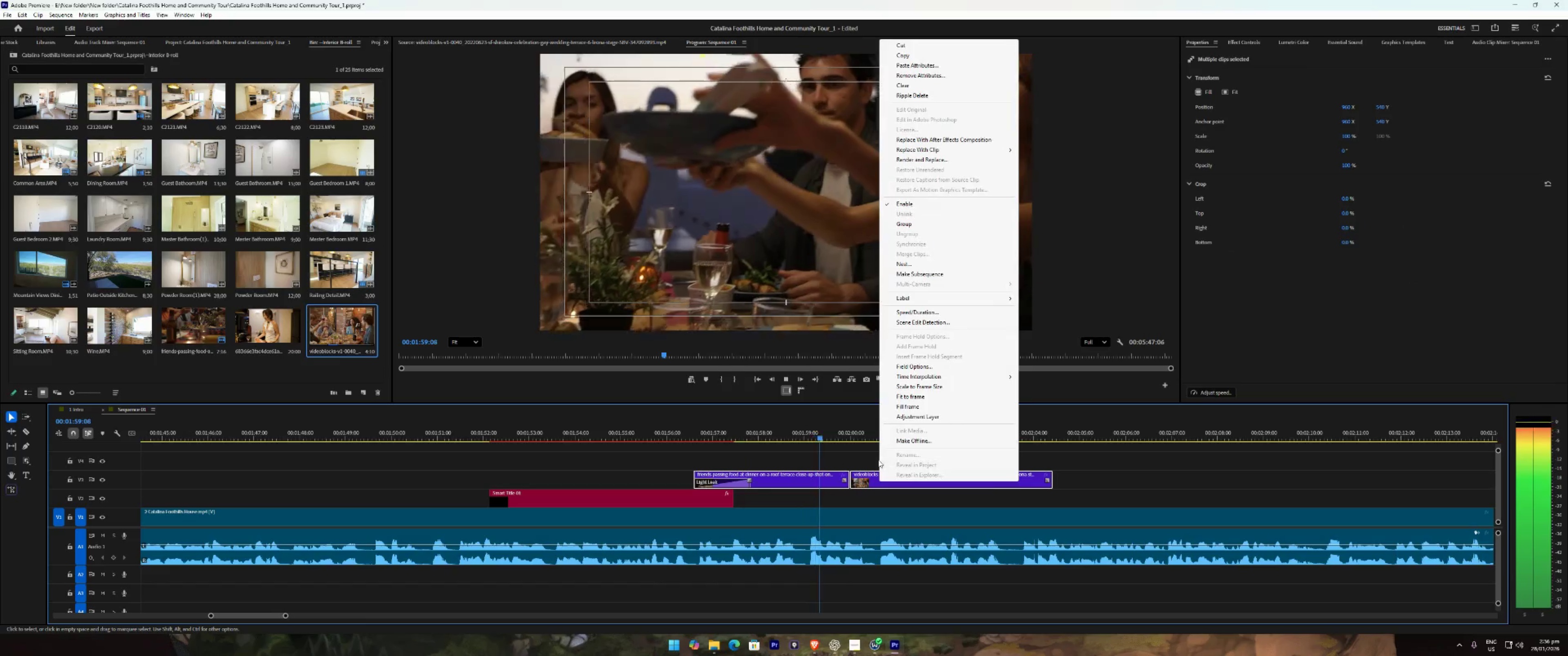 
left_click([858, 465])
 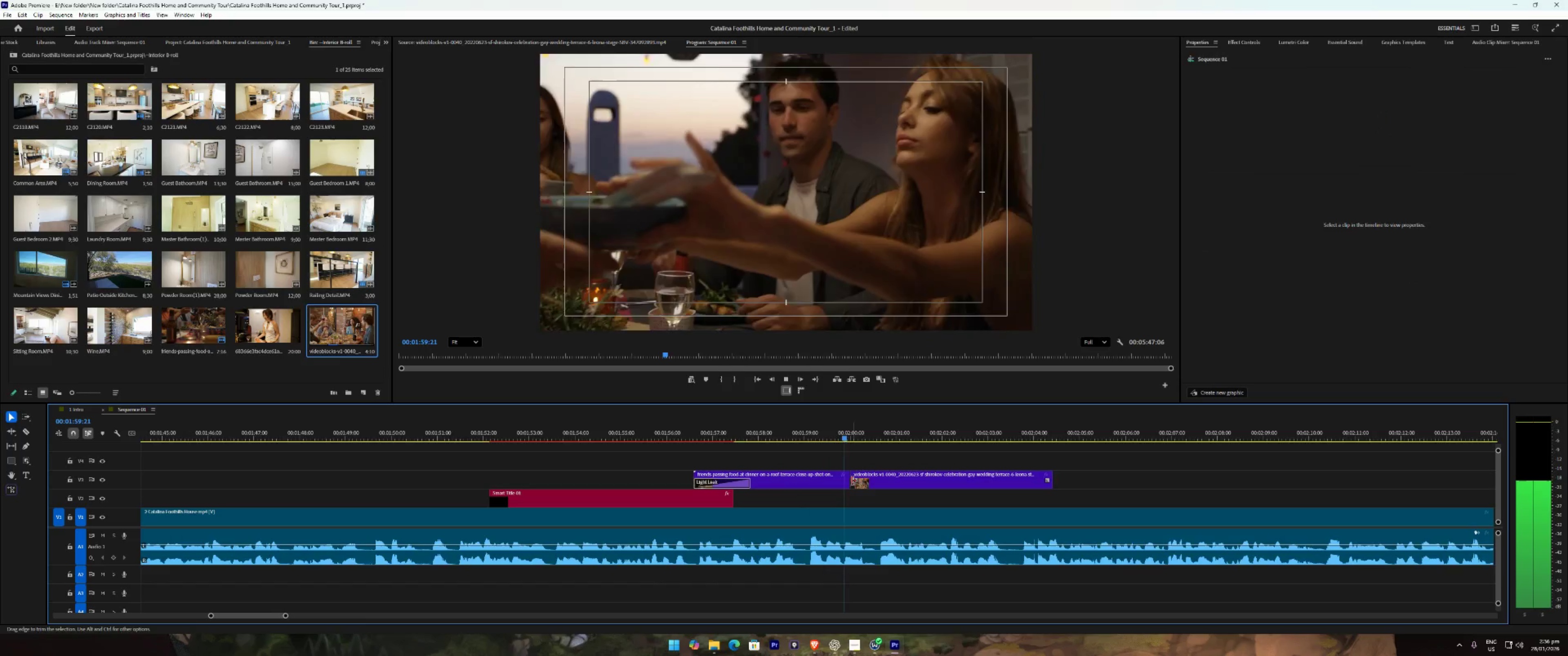 
right_click([851, 481])
 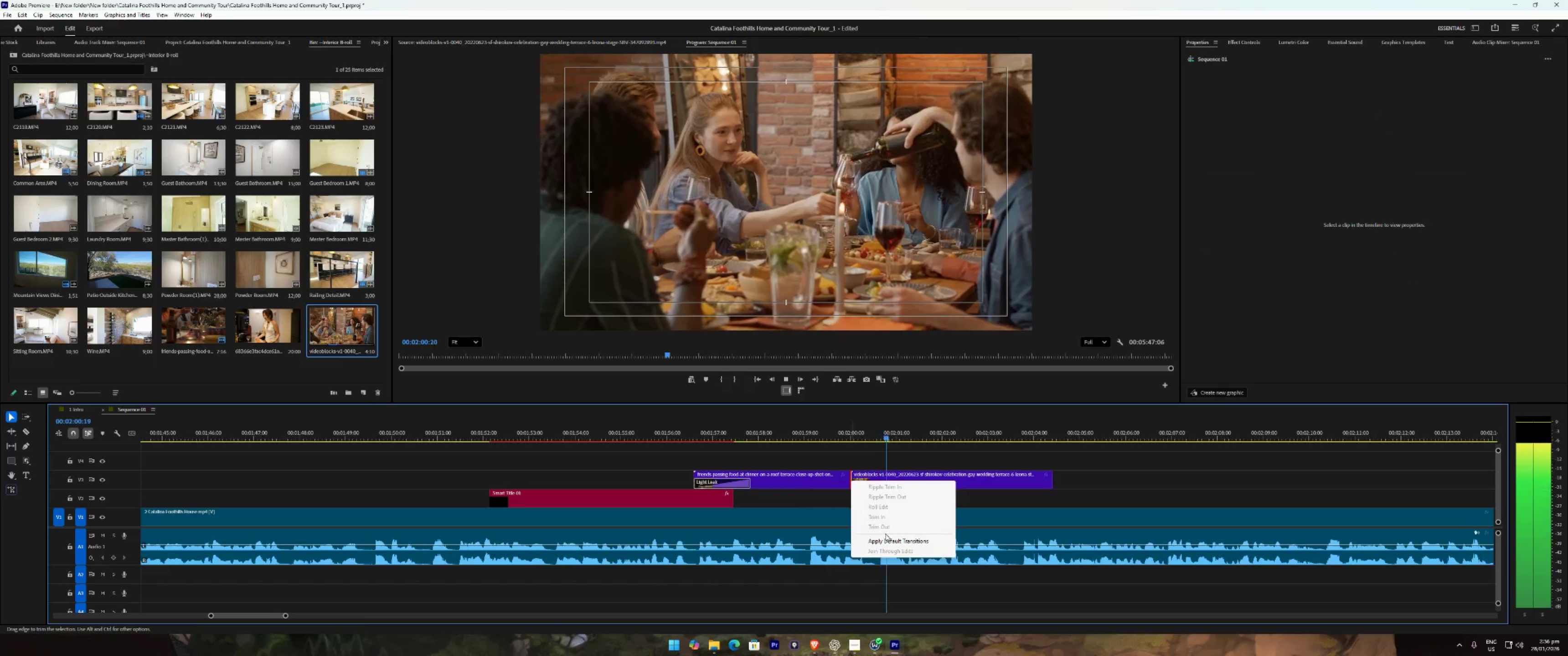 
double_click([887, 539])
 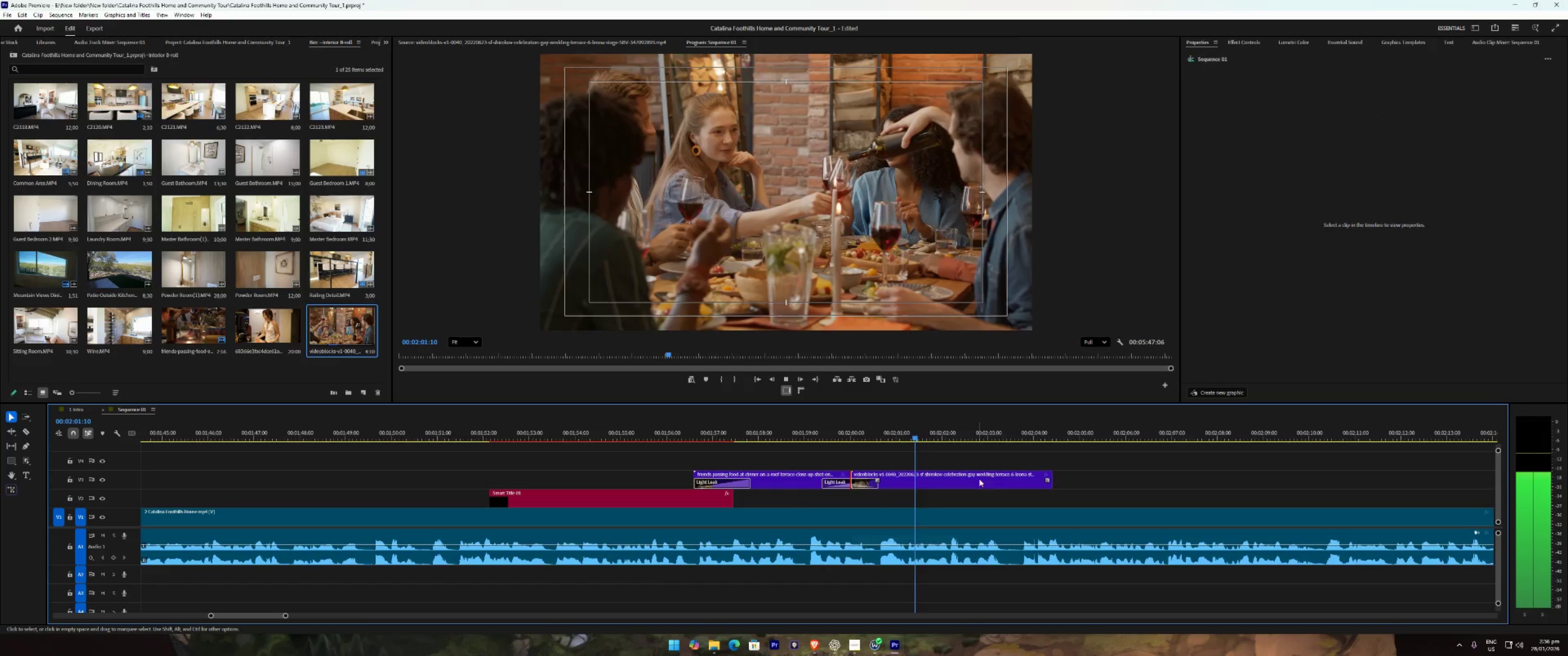 
left_click([1009, 475])
 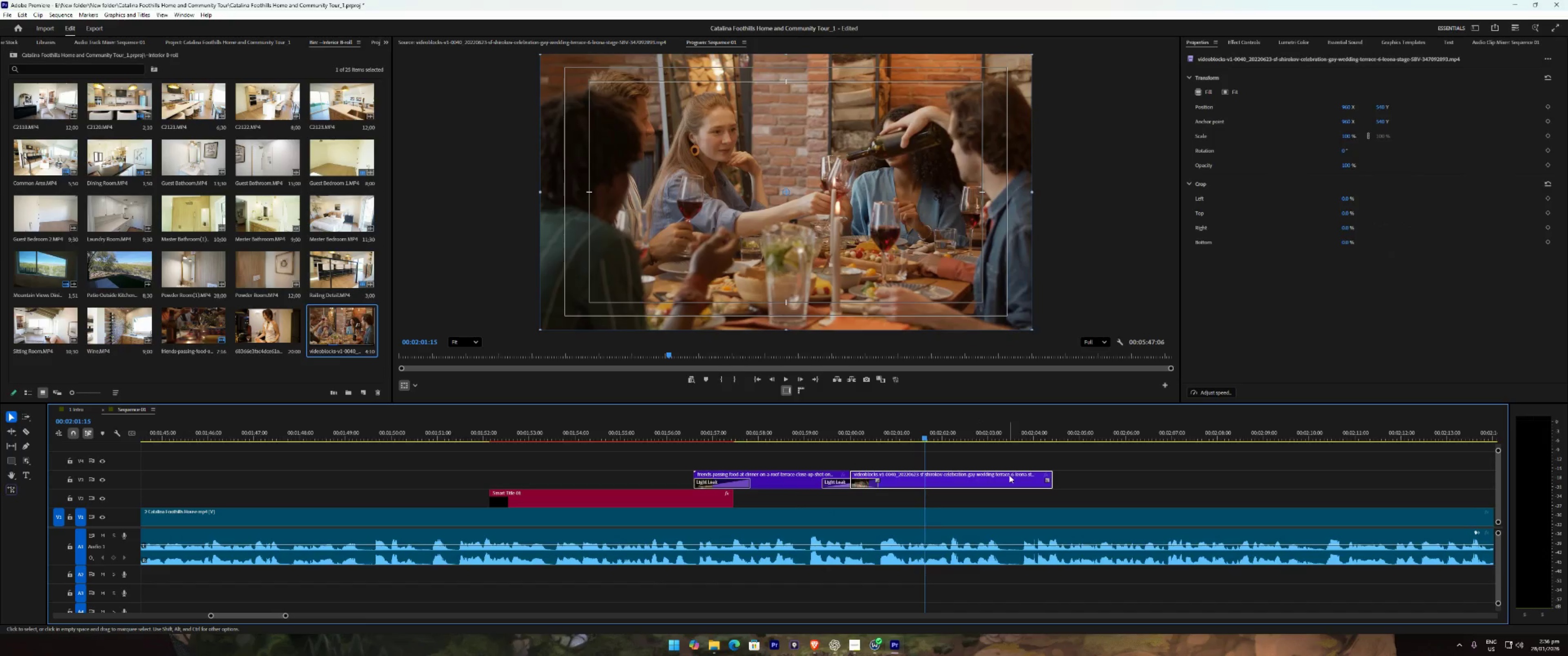 
right_click([1009, 475])
 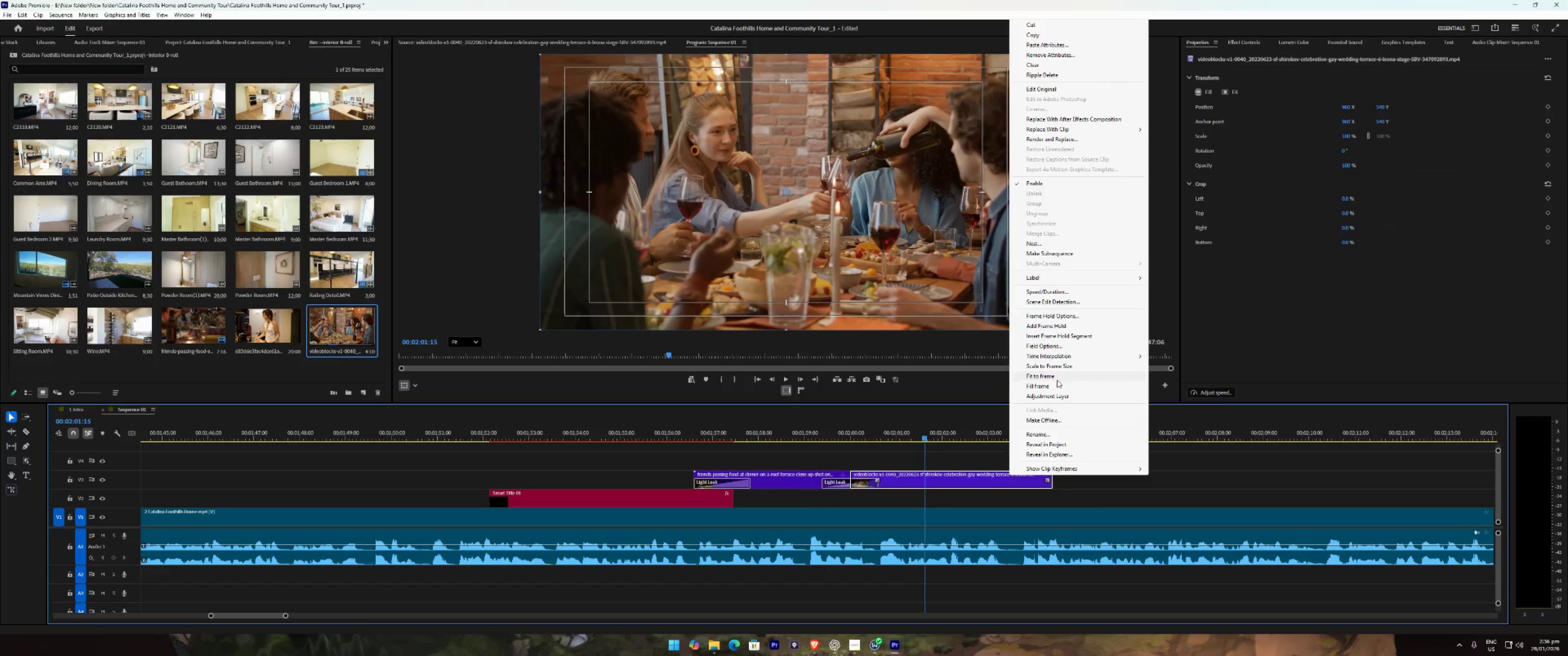 
left_click([1058, 364])
 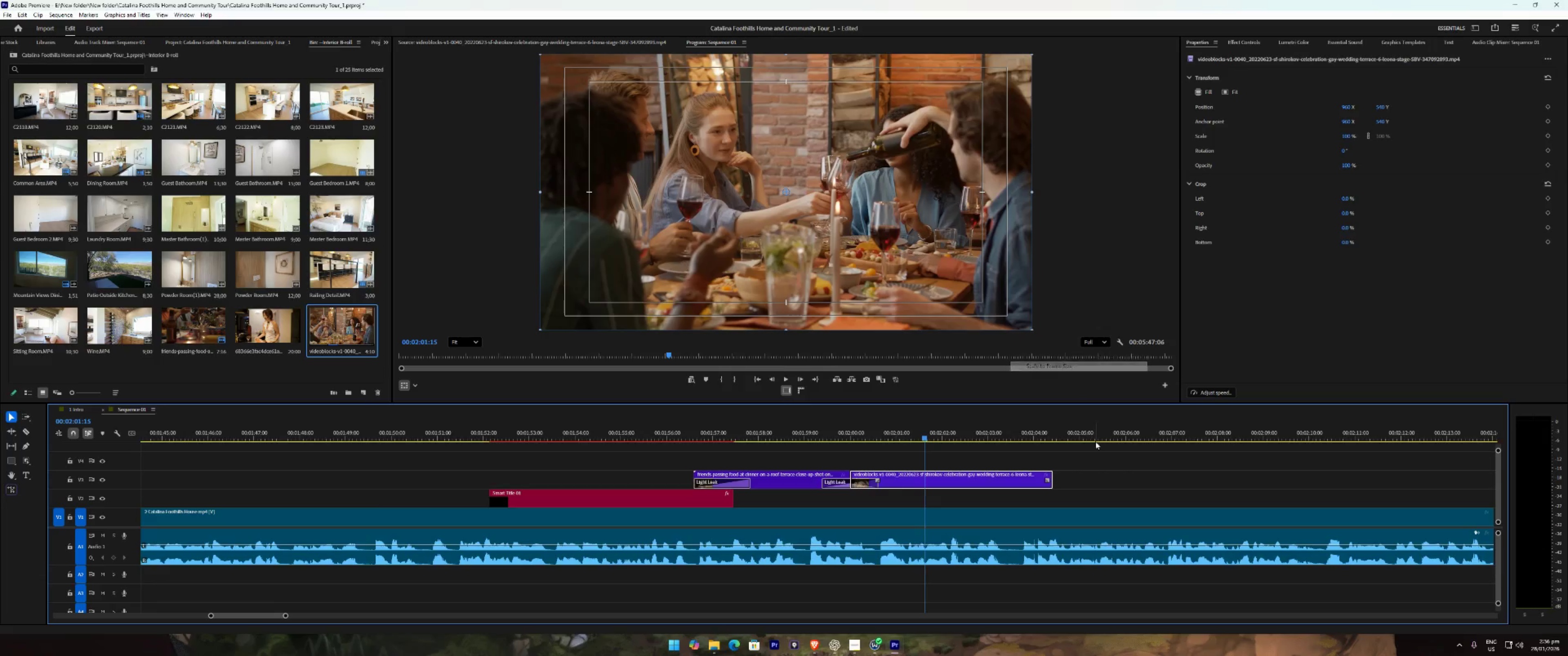 
key(Space)
 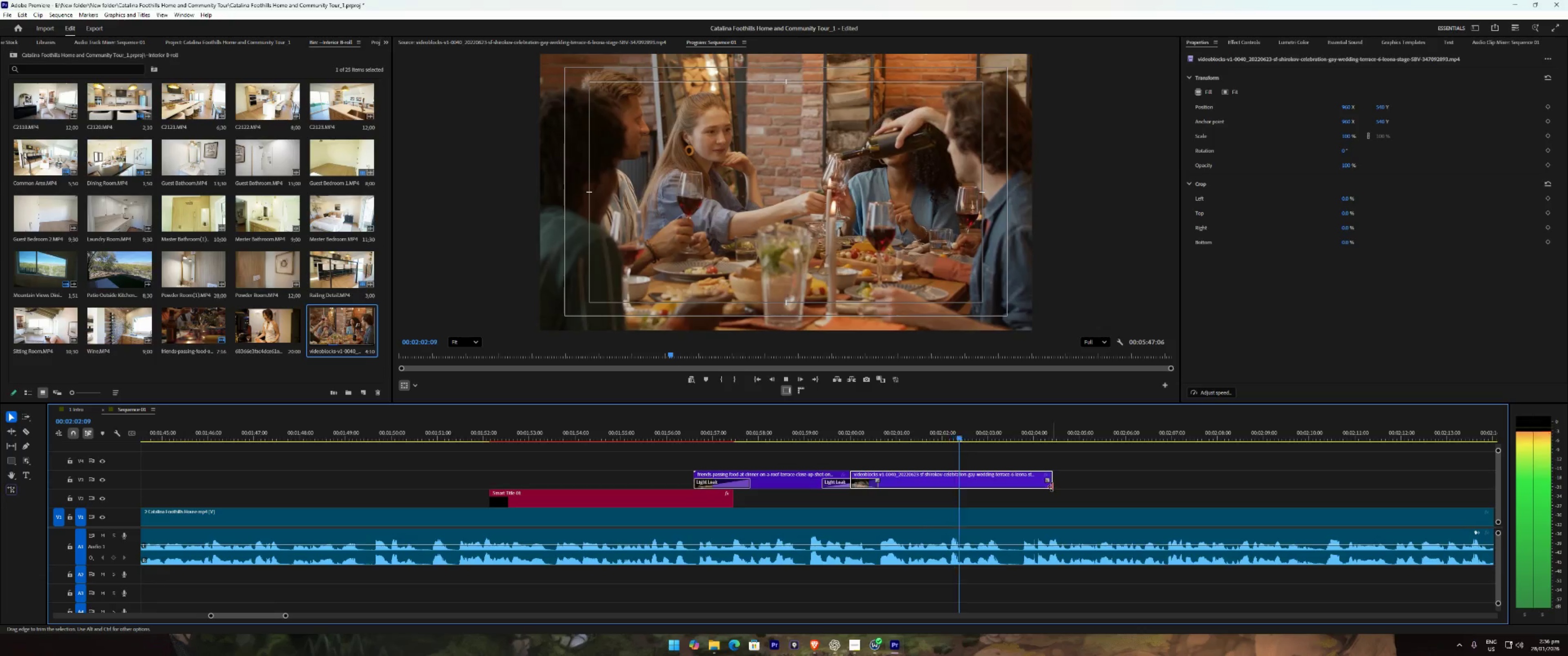 
left_click_drag(start_coordinate=[1056, 487], to_coordinate=[1037, 488])
 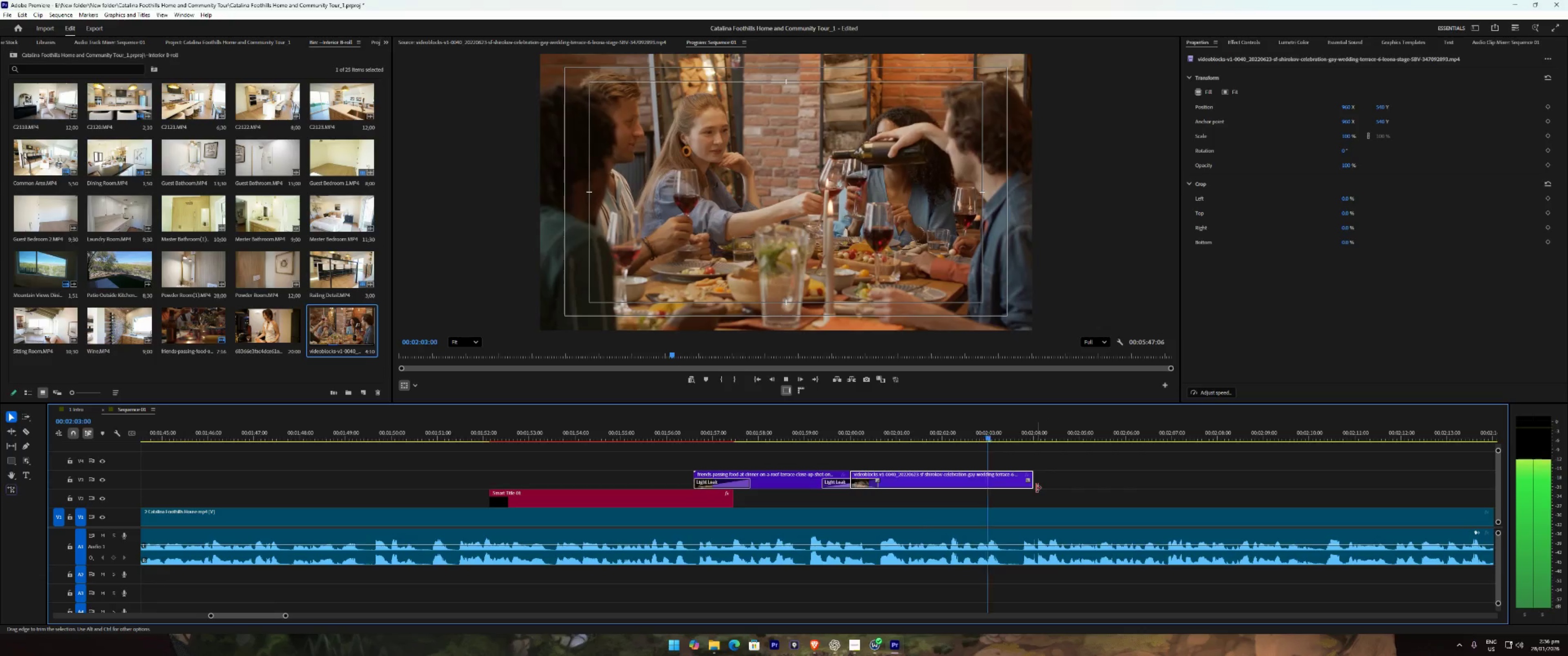 
right_click([1037, 488])
 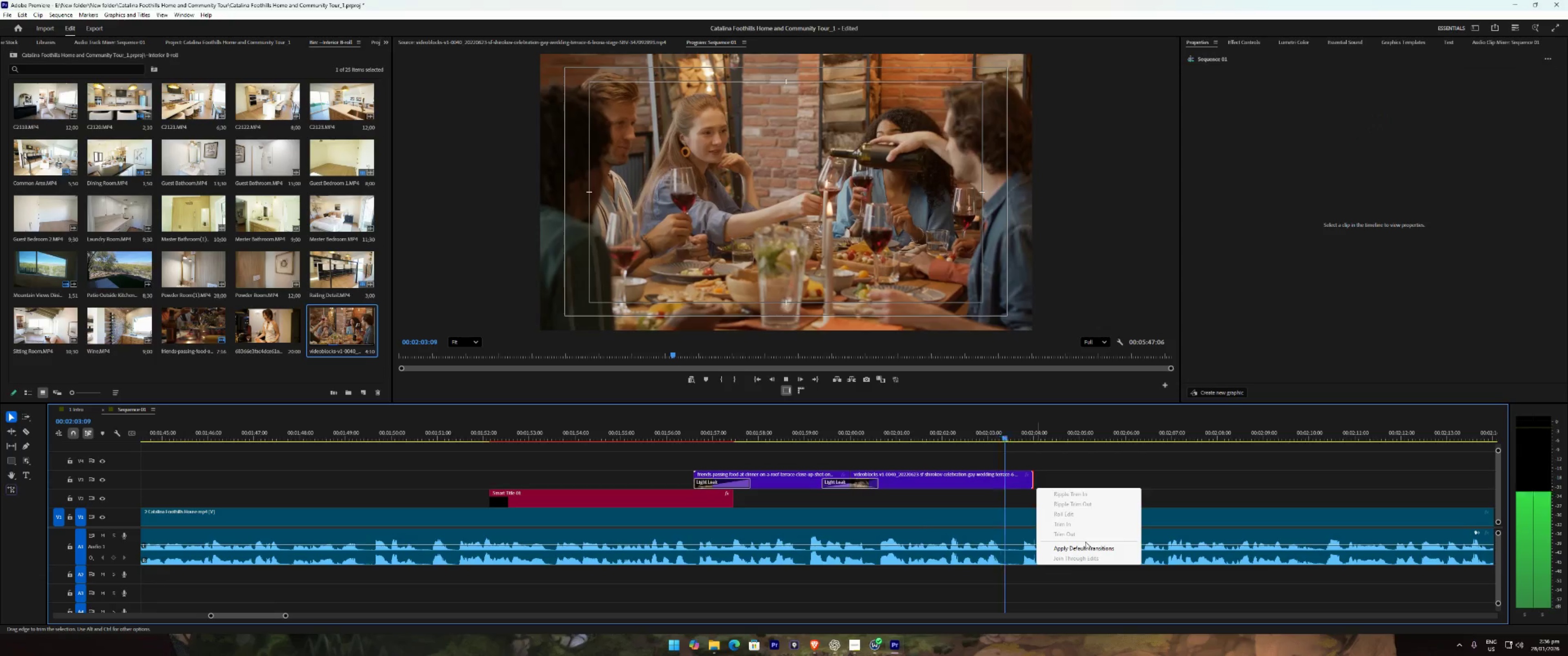 
left_click([1087, 549])
 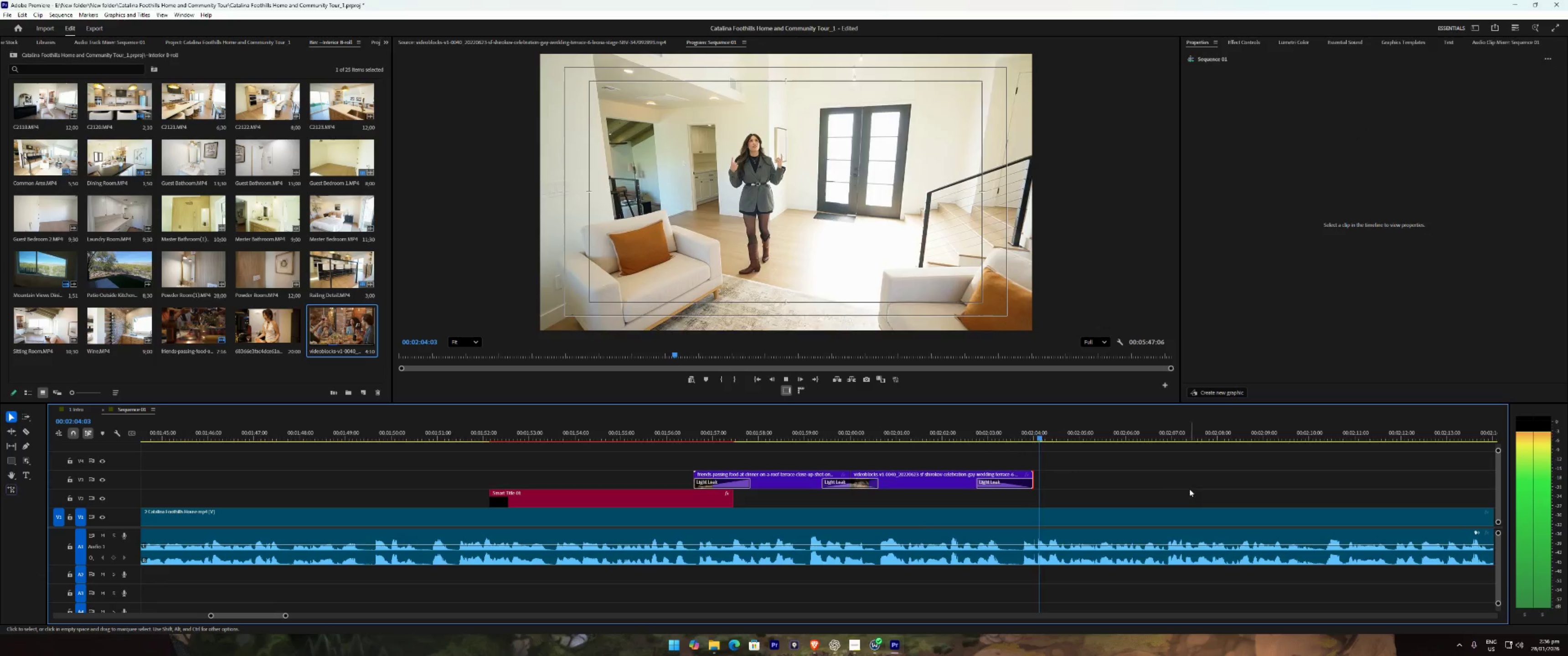 
left_click([1171, 488])
 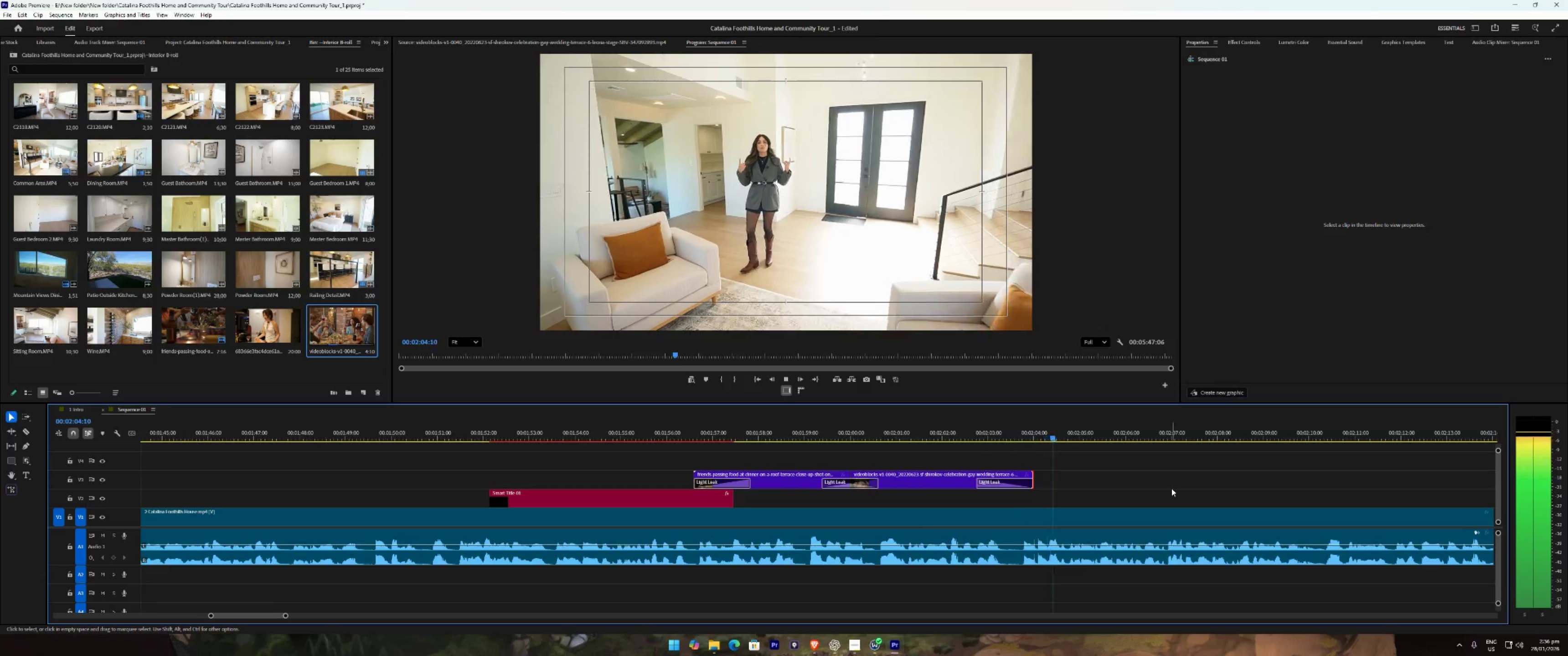 
type(221 )
 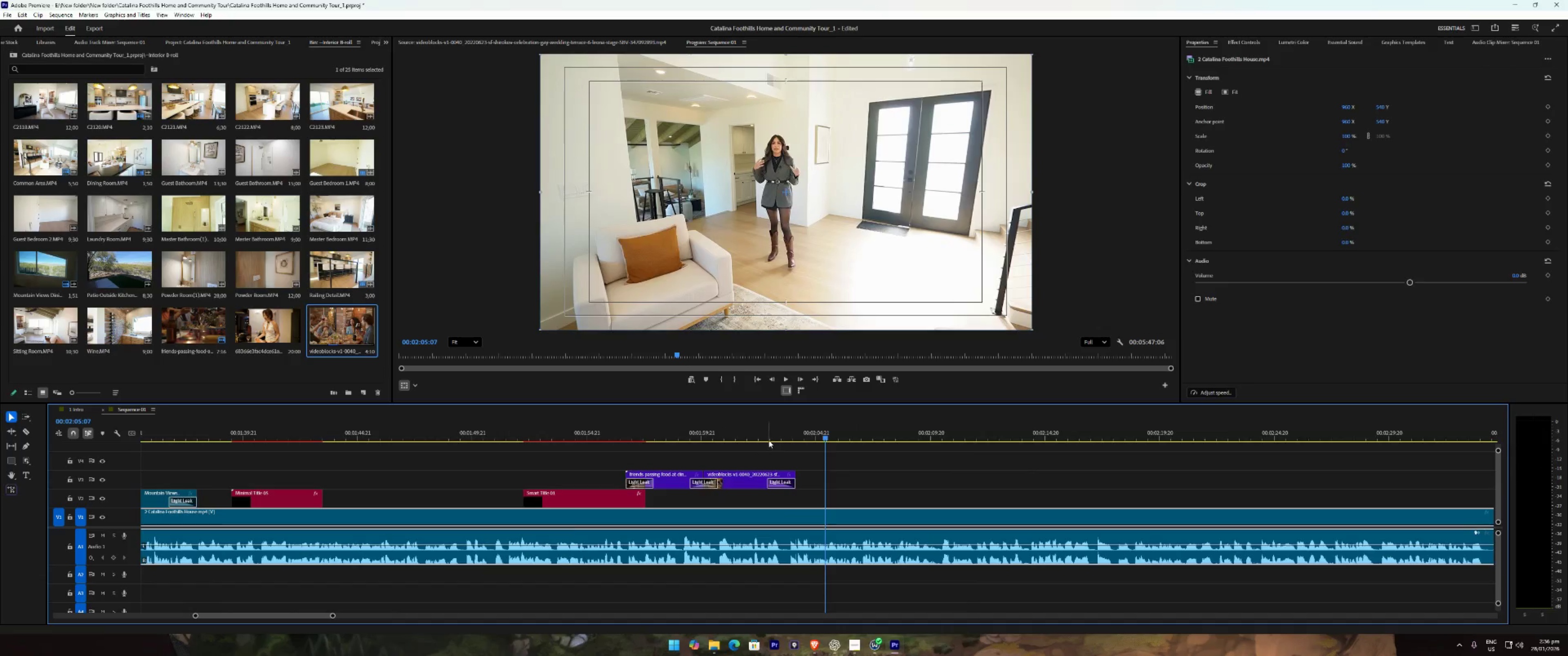 
left_click([765, 440])
 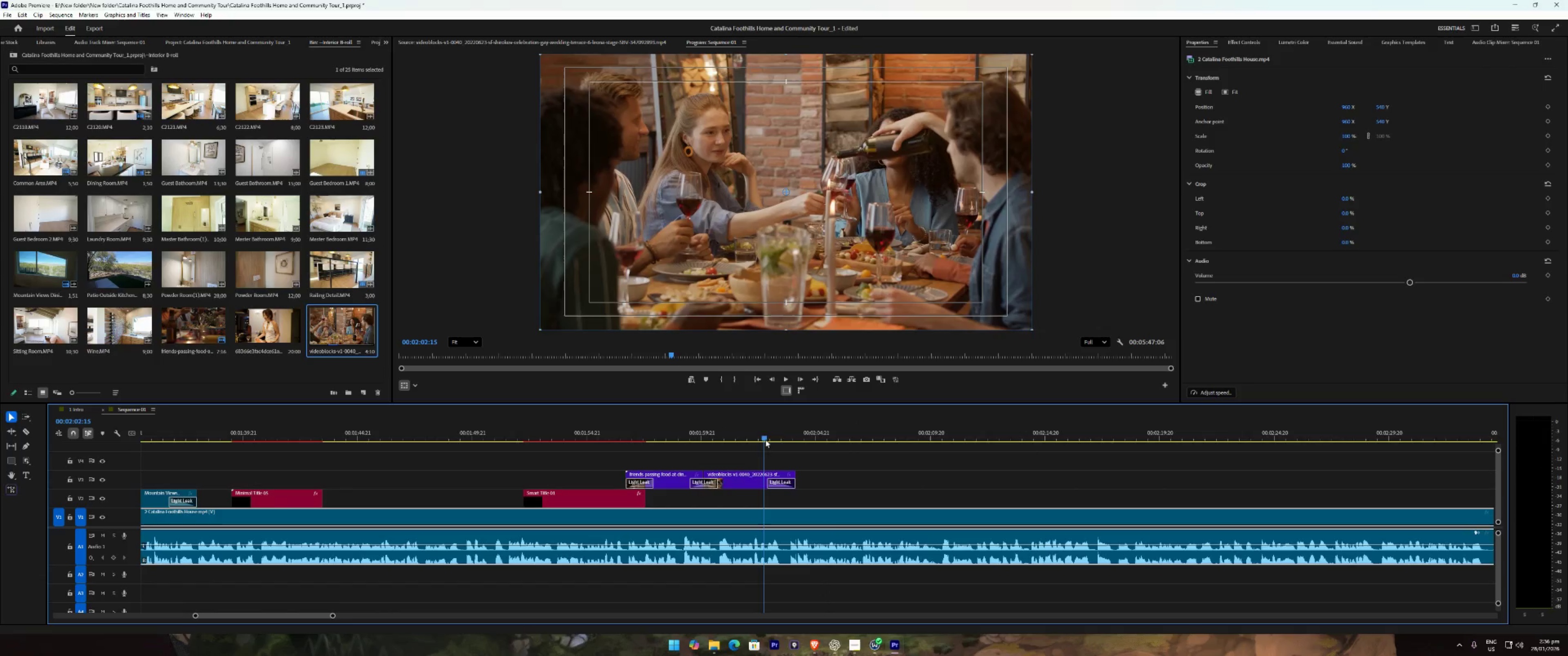 
key(Space)
 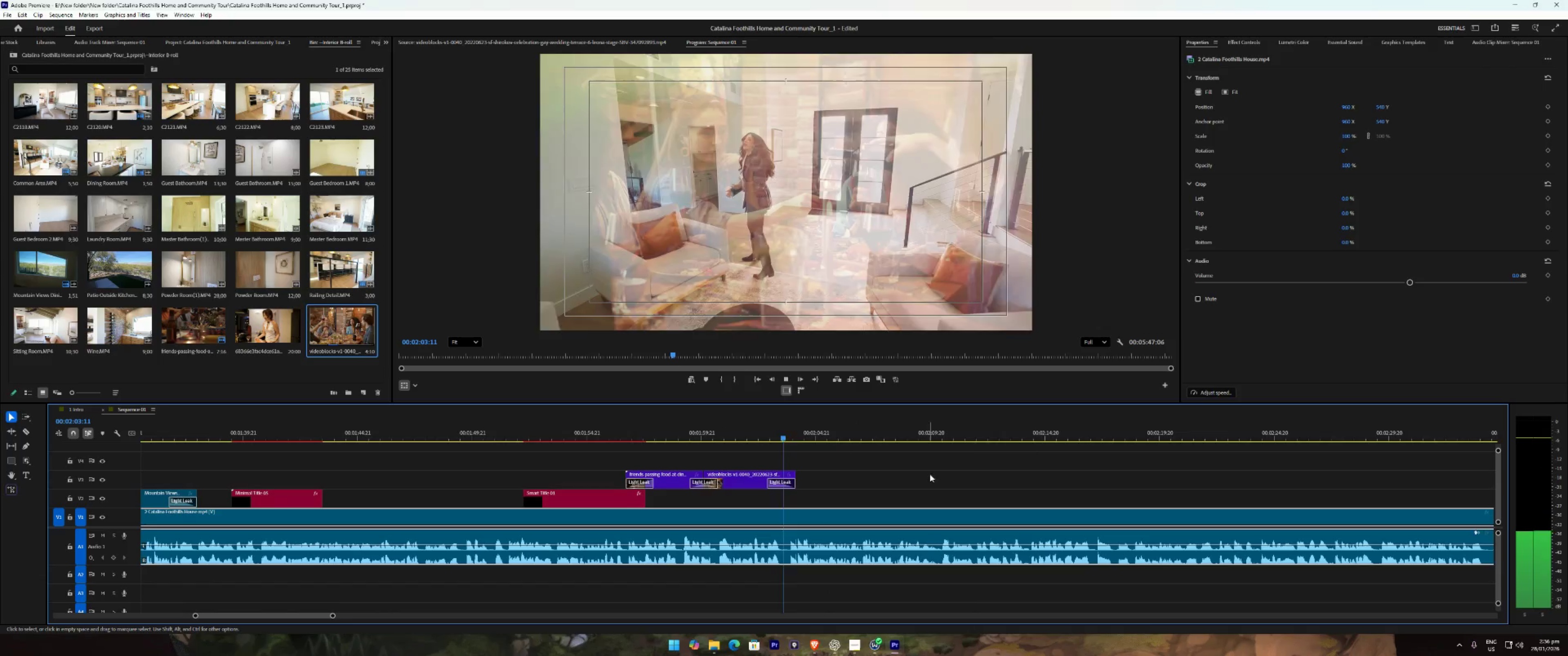 
left_click([946, 488])
 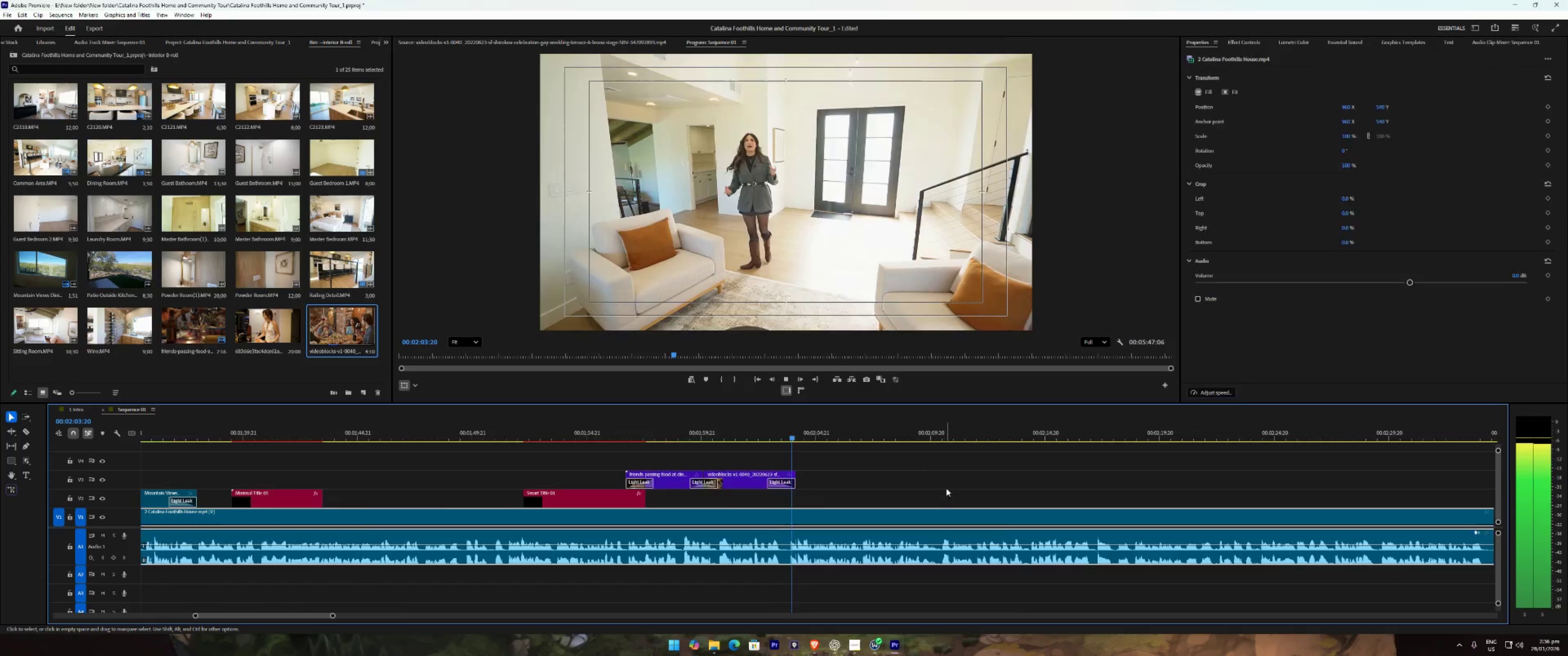 
type(2221111)
 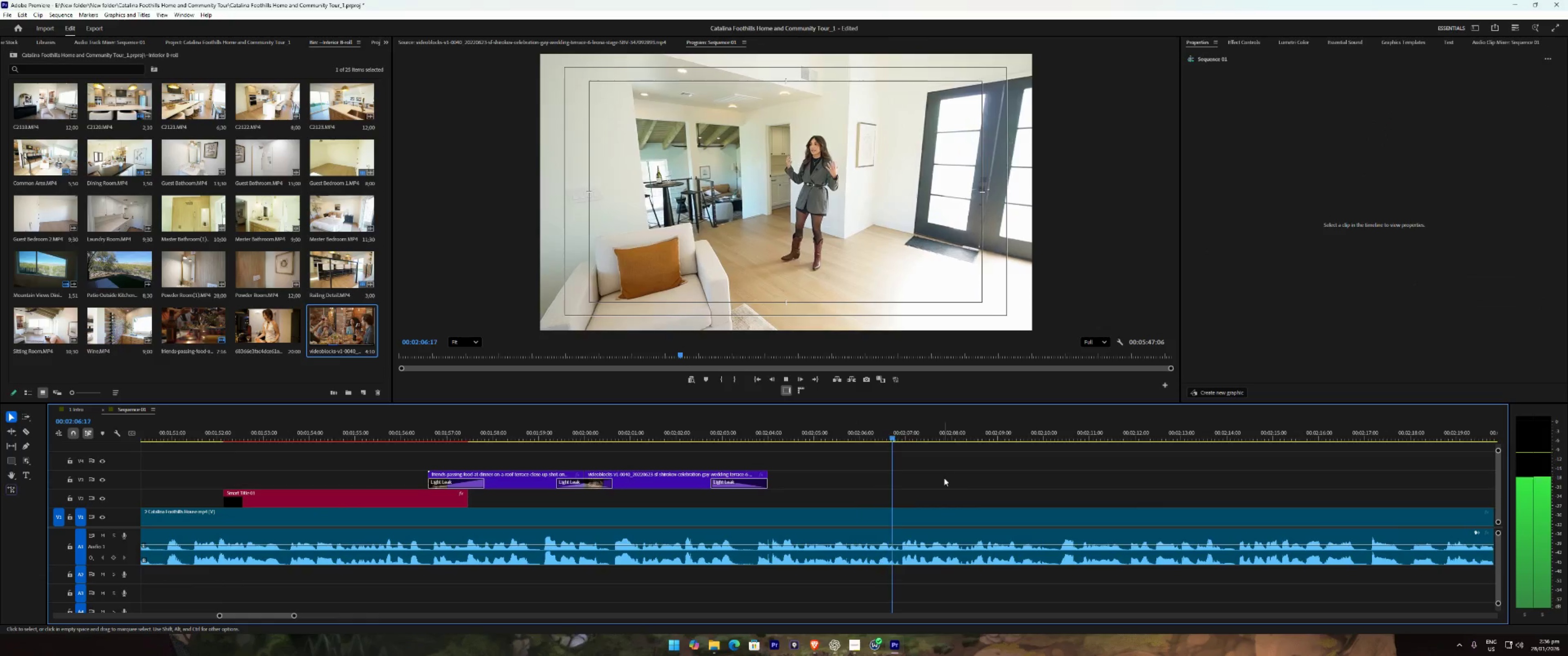 
left_click([1016, 482])
 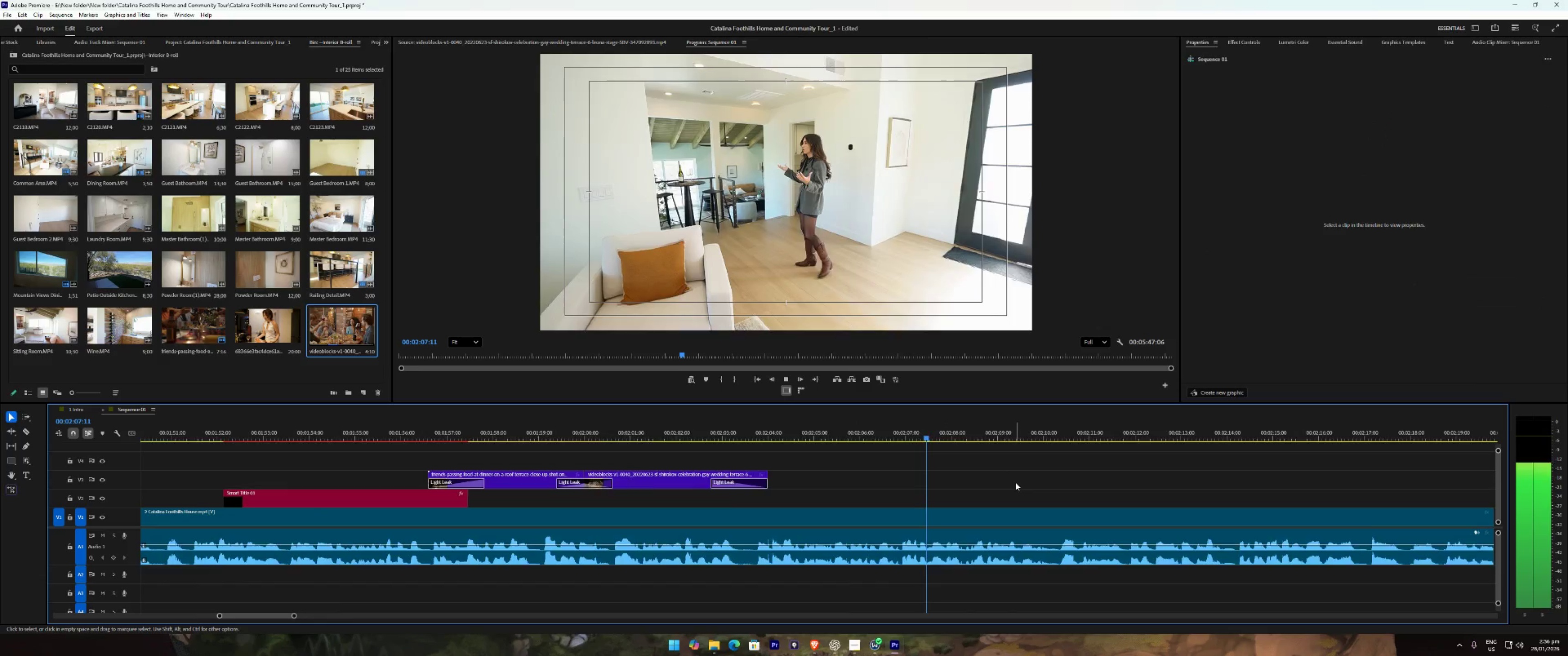 
type(2222111122211122111)
 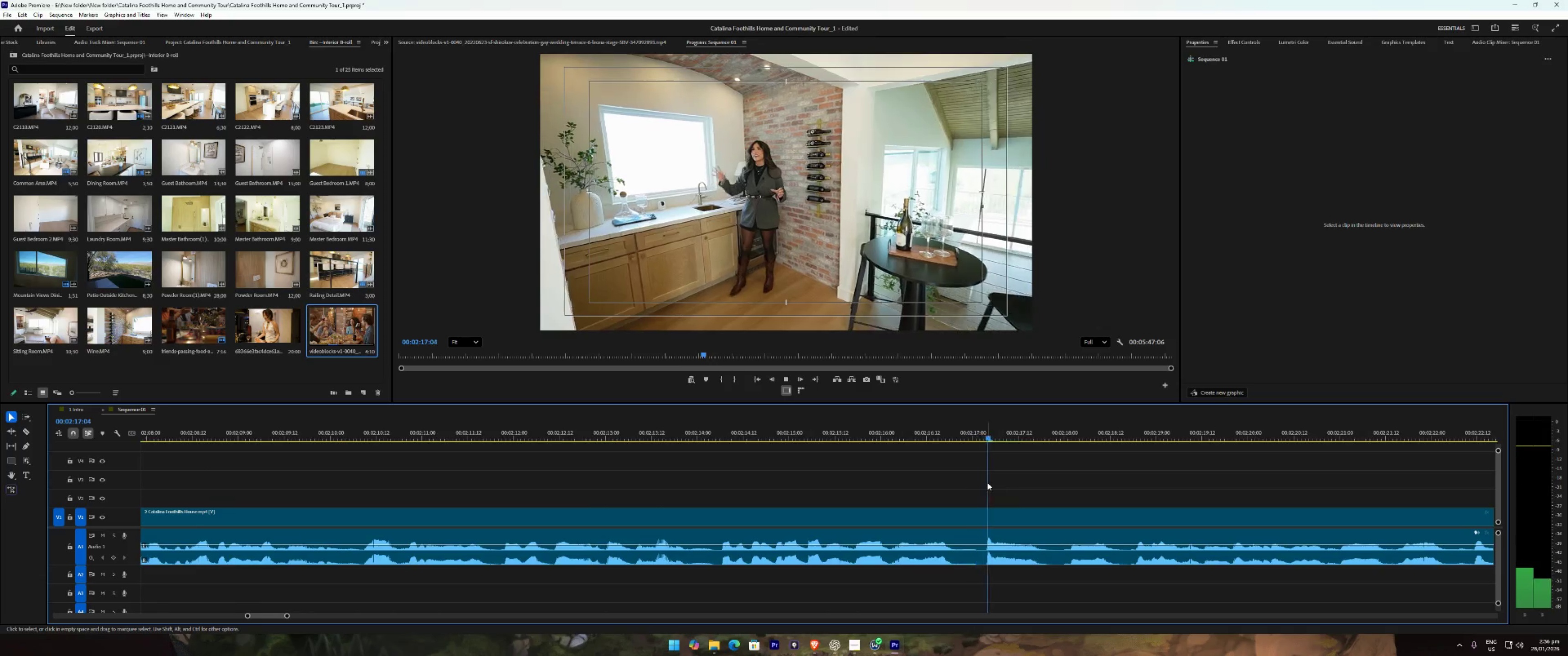 
key(Space)
 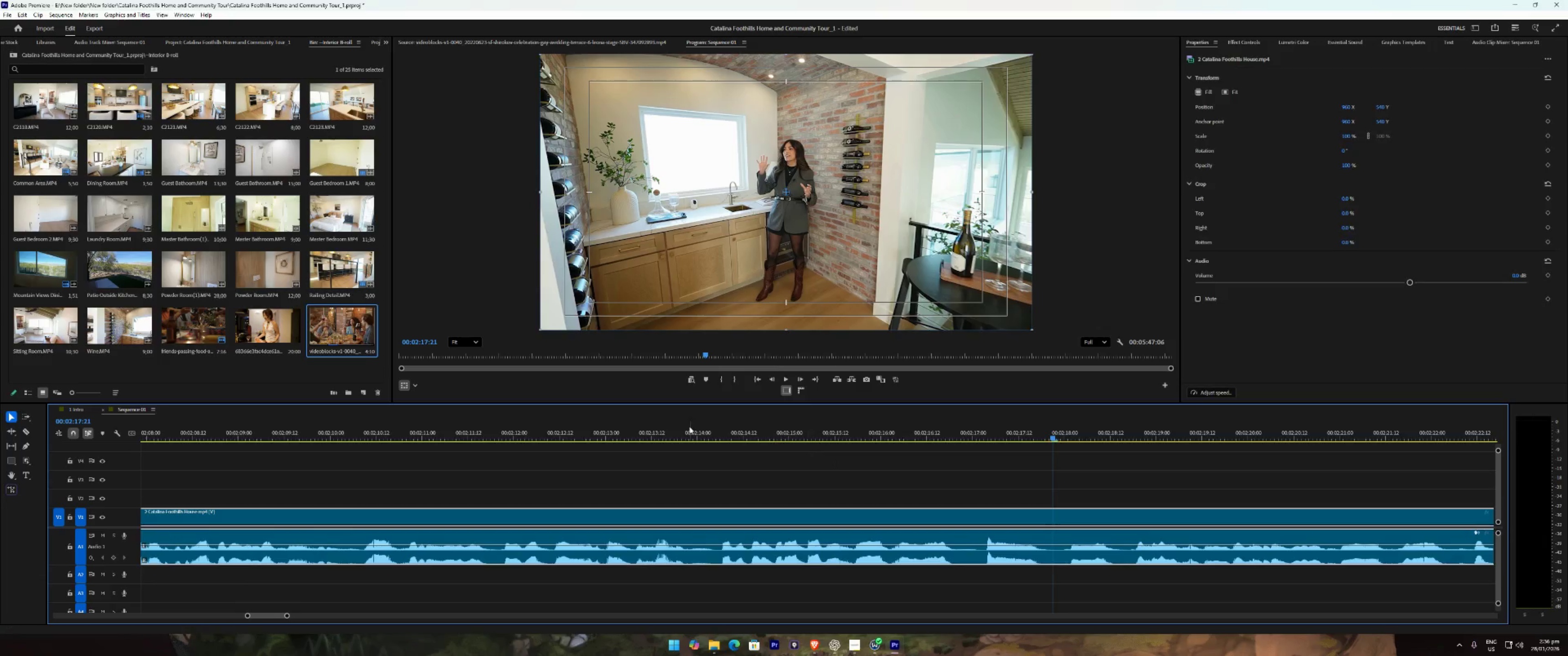 
left_click([672, 426])
 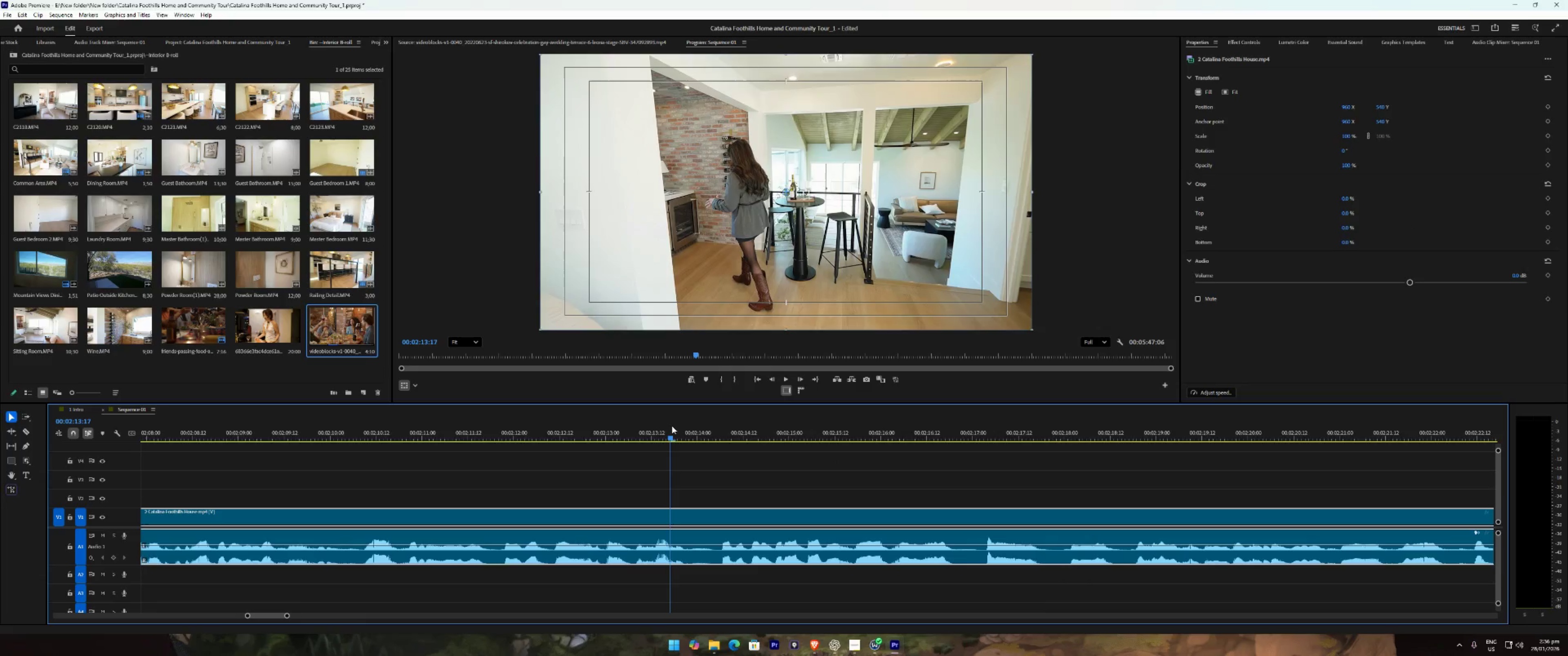 
type( 22)
 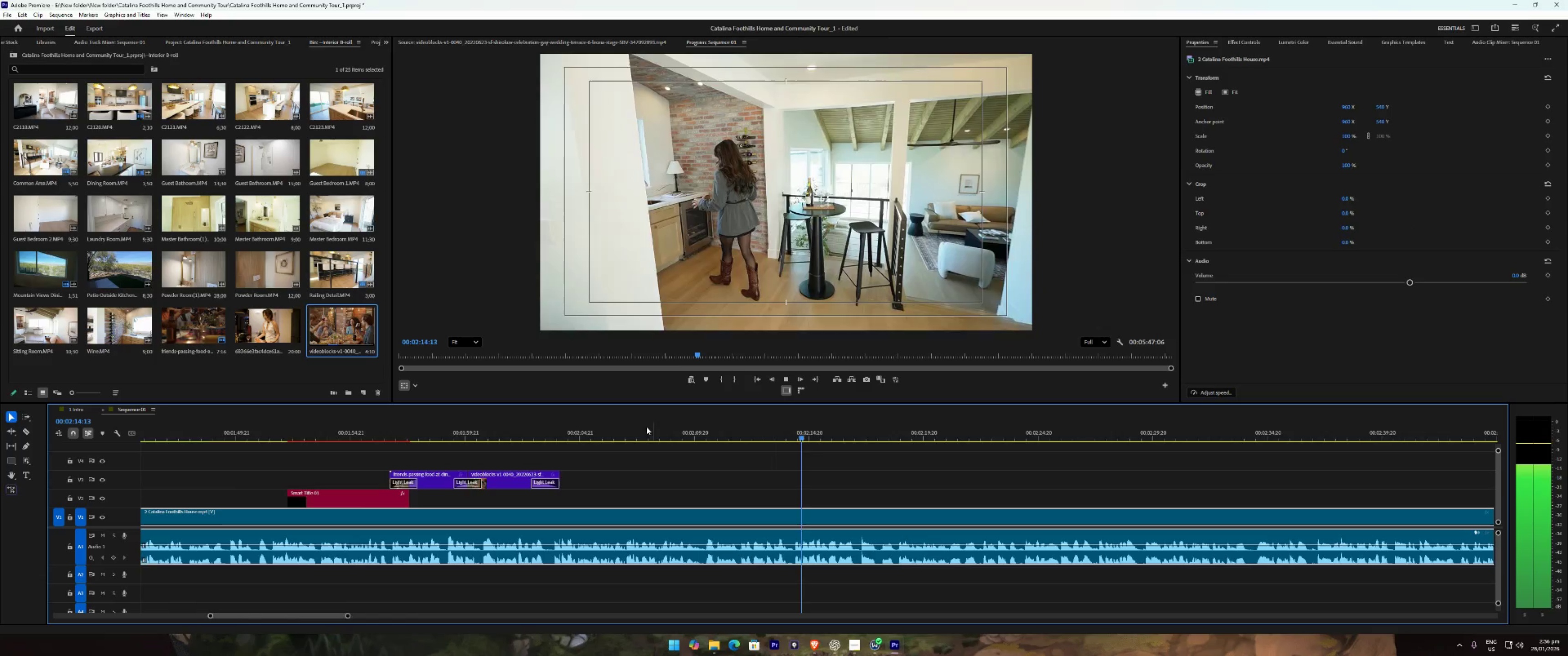 
key(2)
 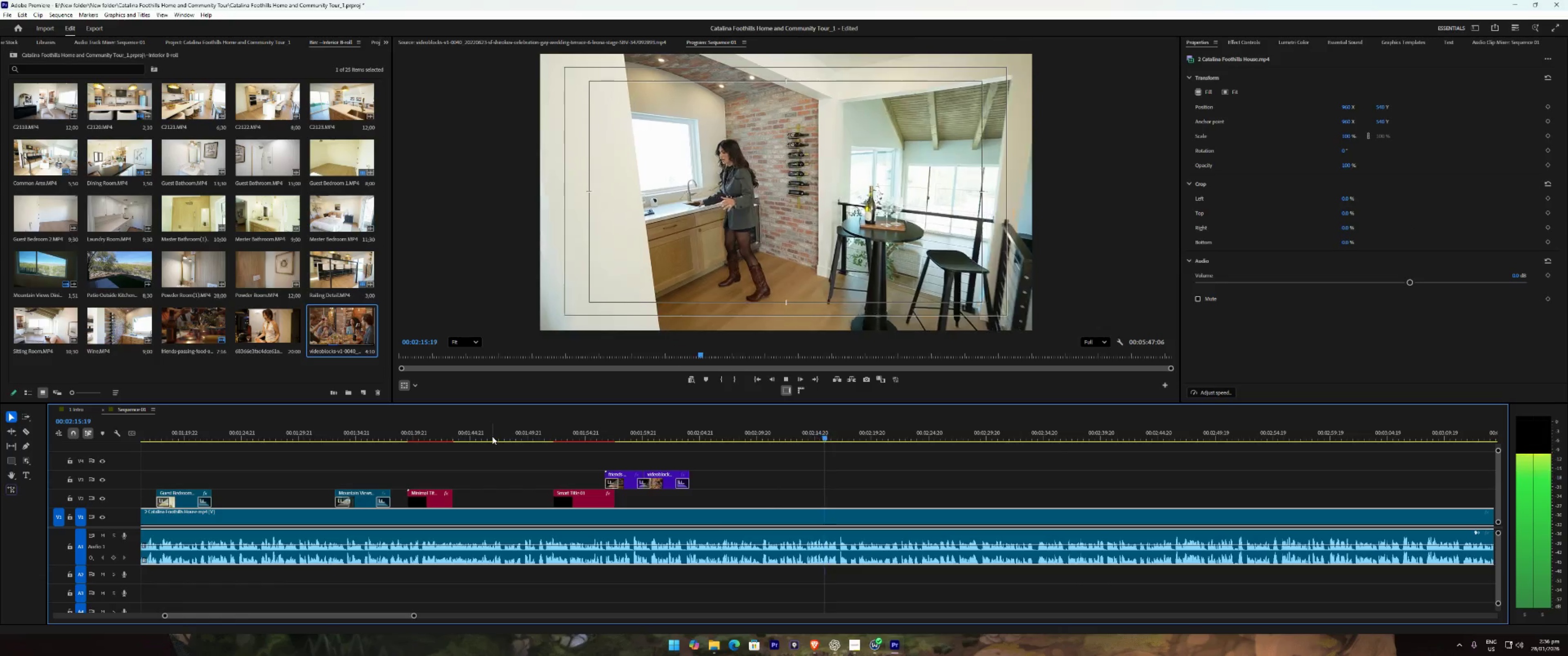 
key(Space)
 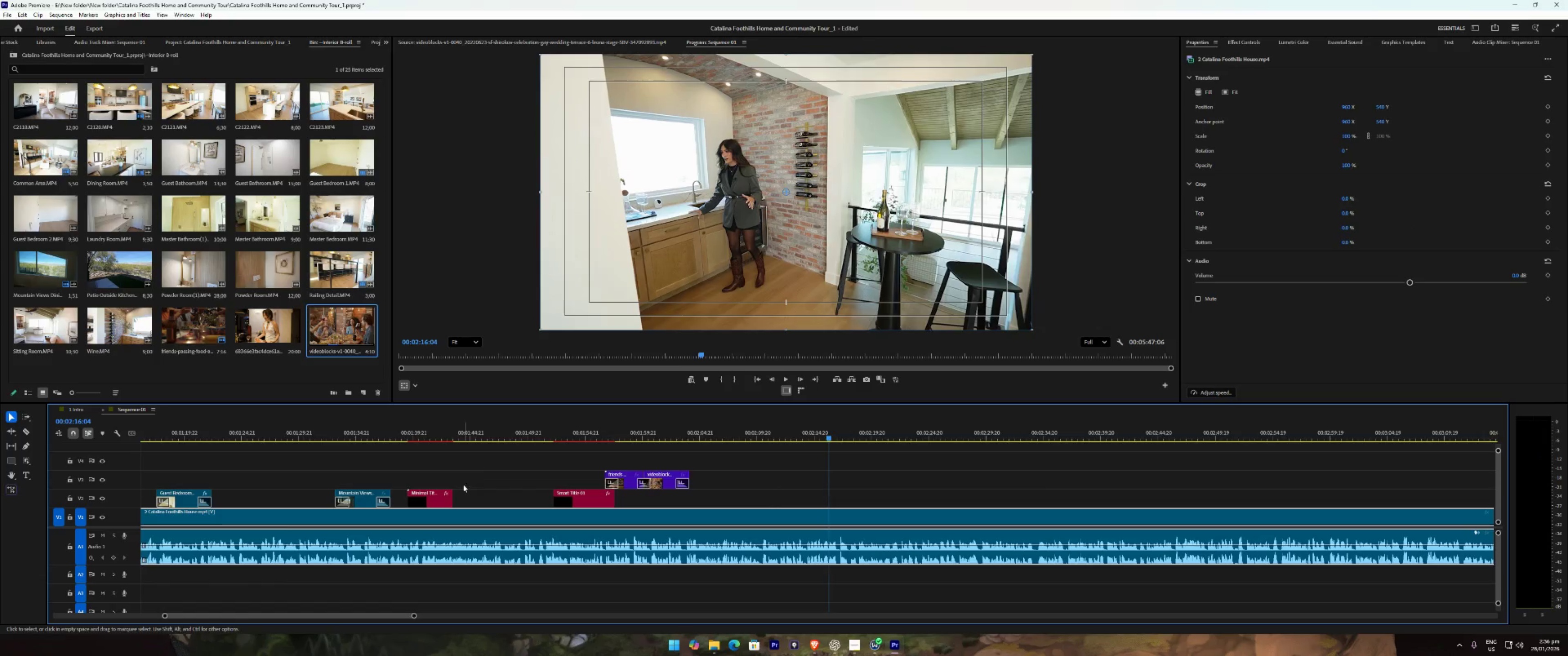 
hold_key(key=AltLeft, duration=1.09)
left_click_drag(start_coordinate=[435, 495], to_coordinate=[840, 503])
 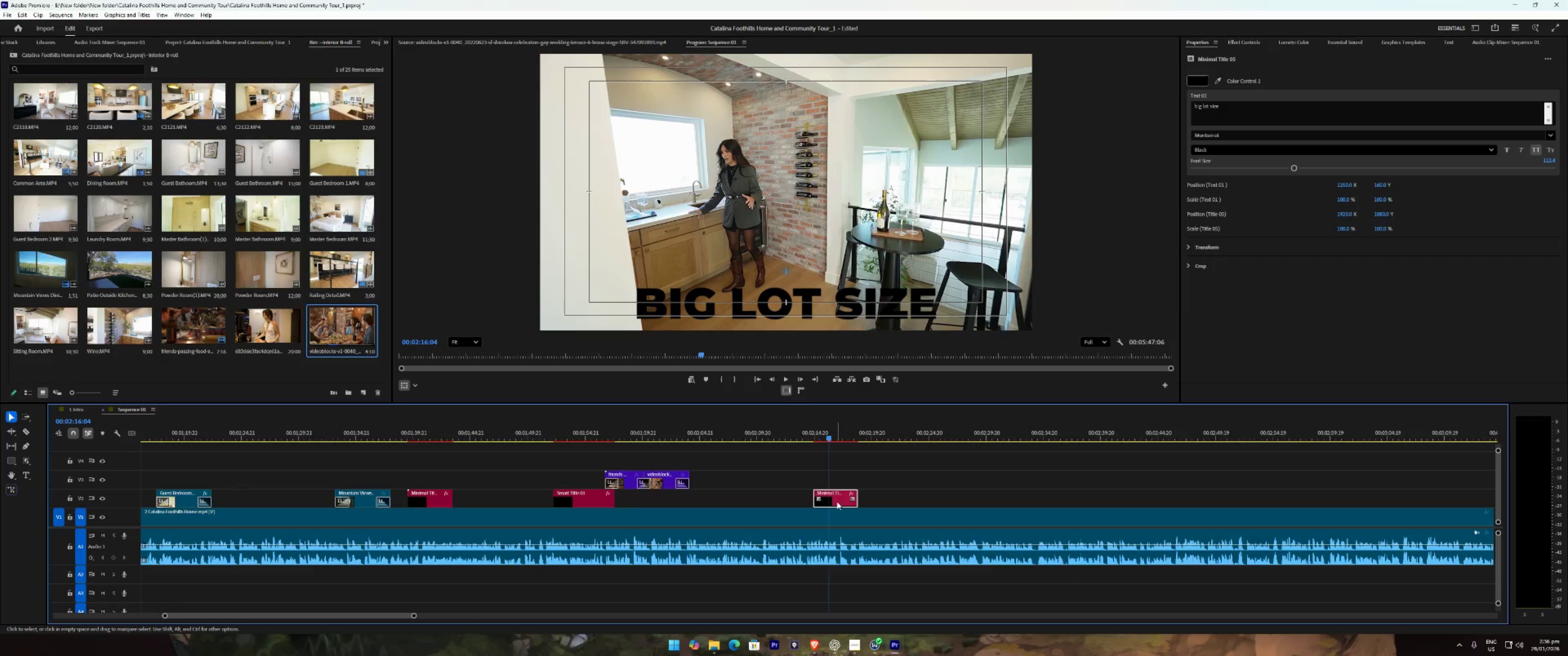 
double_click([836, 502])
 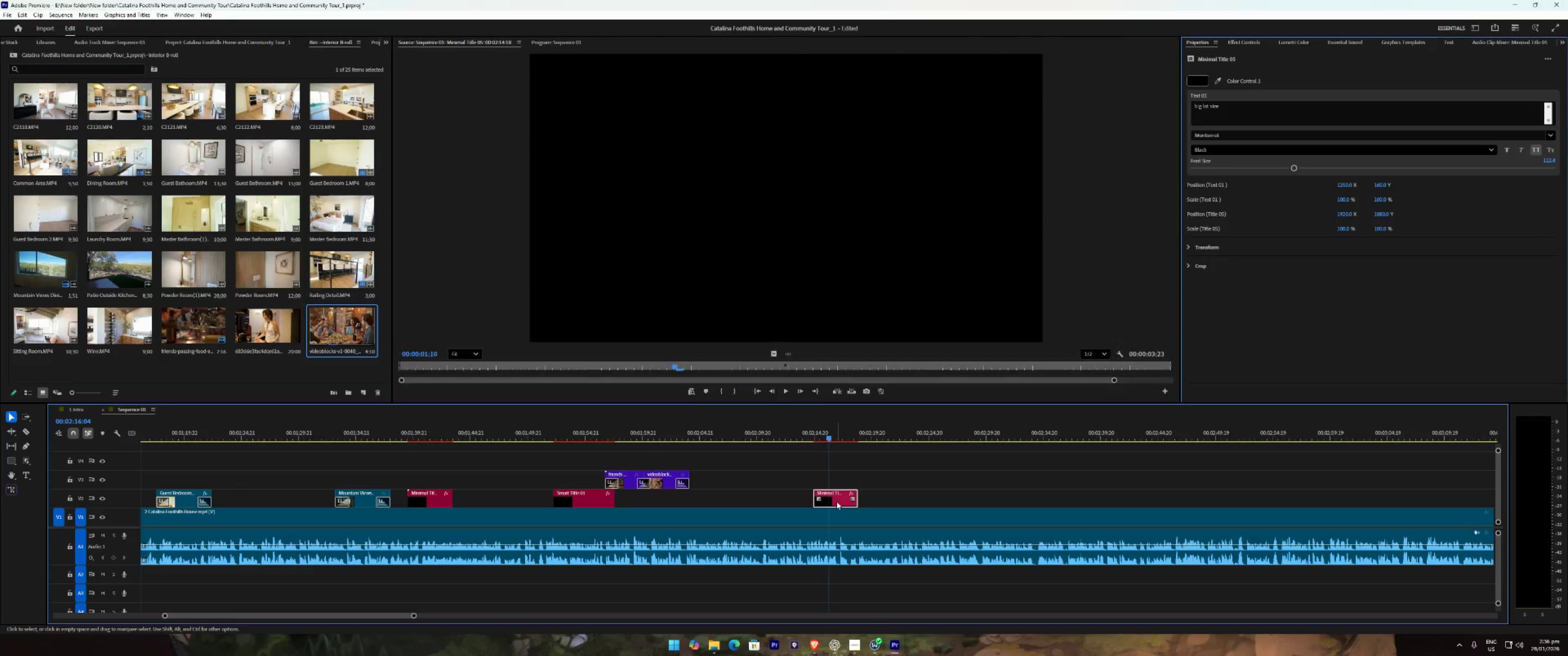 
key(E)
 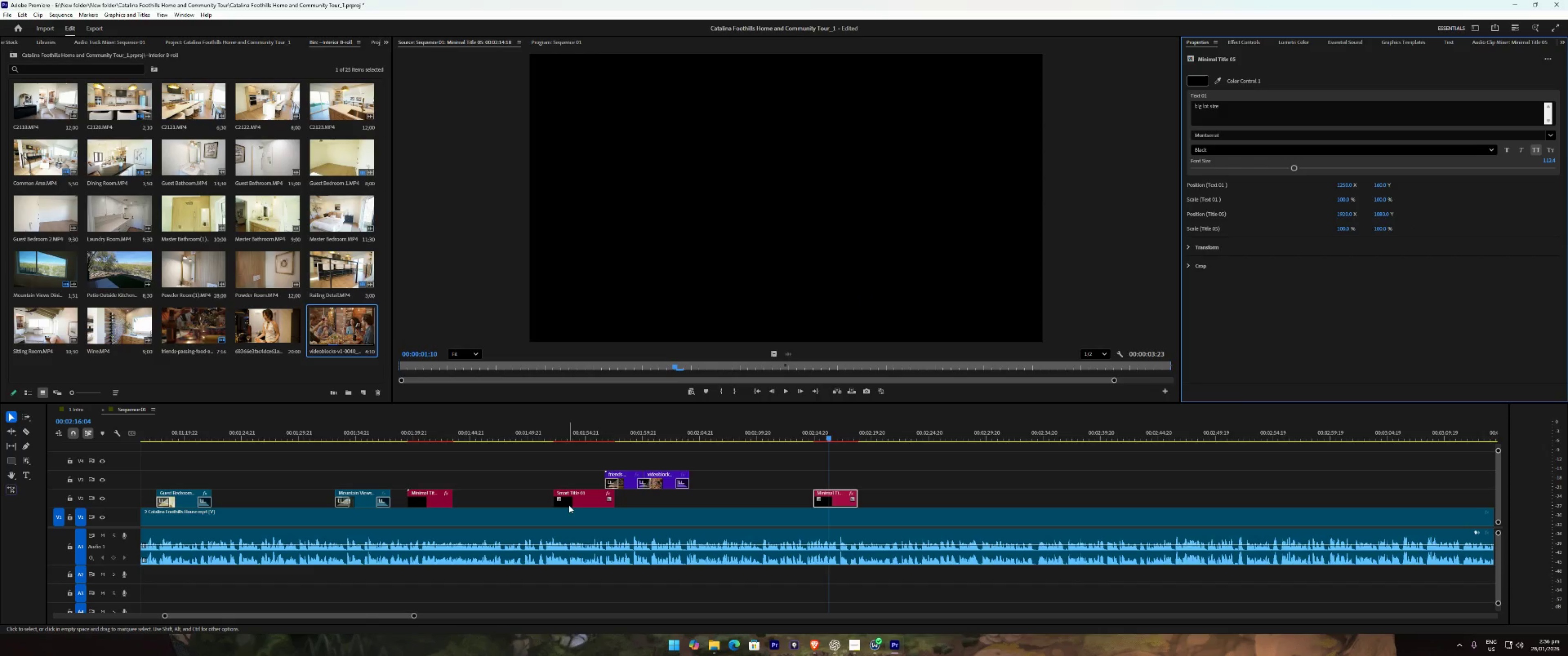 
key(Alt+AltLeft)
 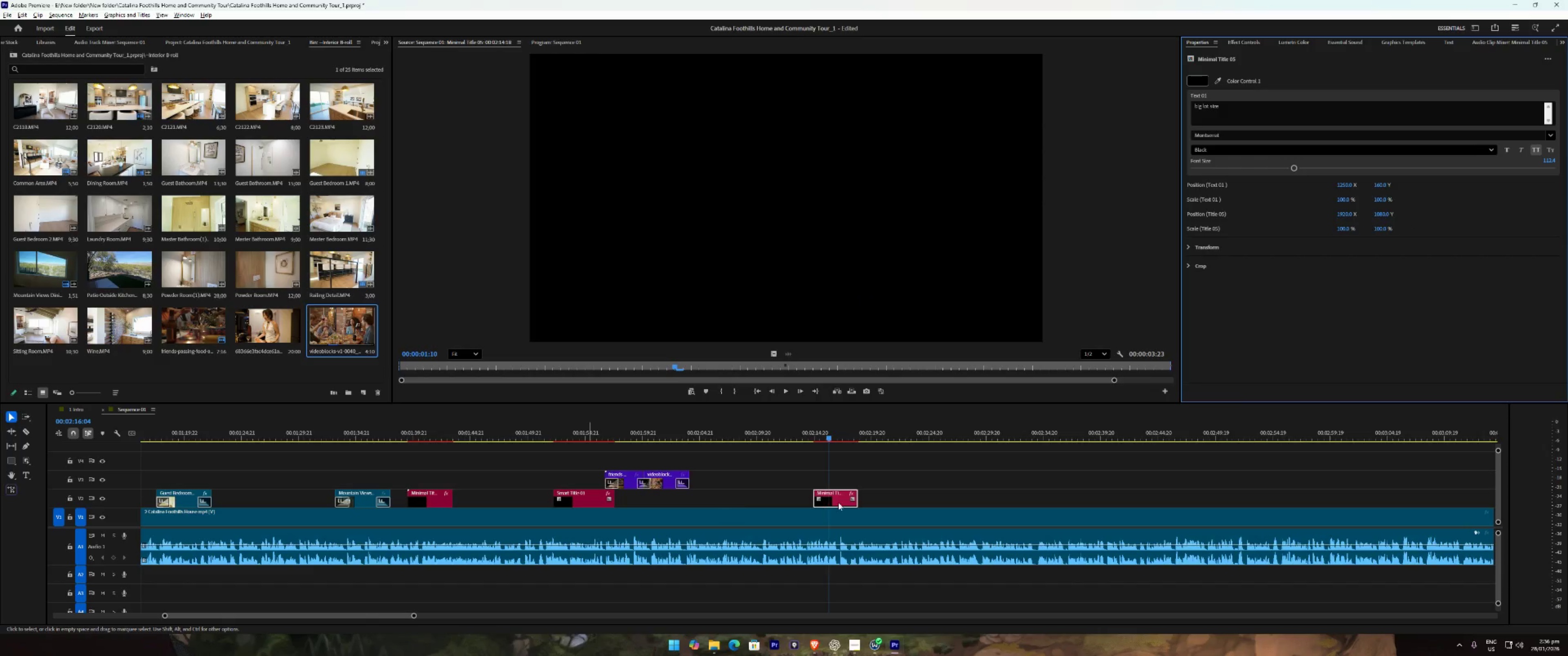 
left_click([838, 499])
 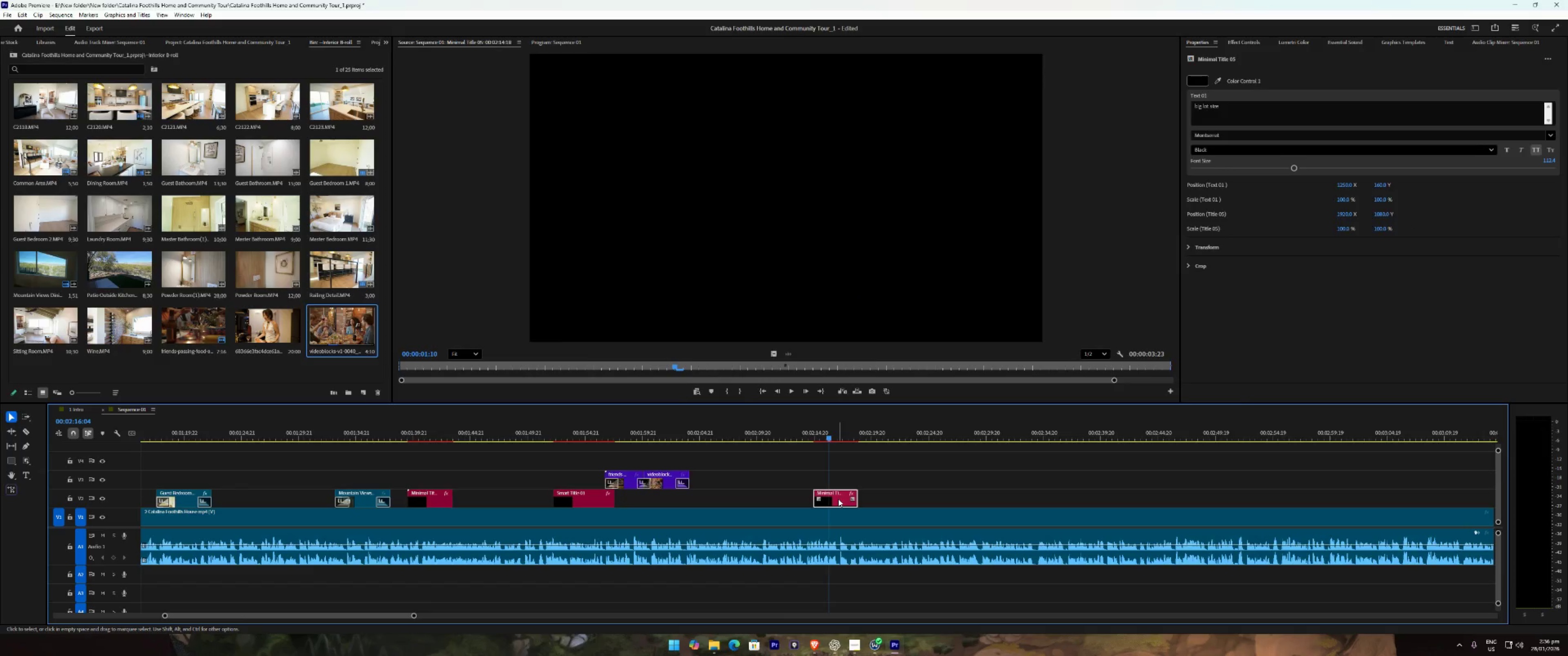 
key(E)
 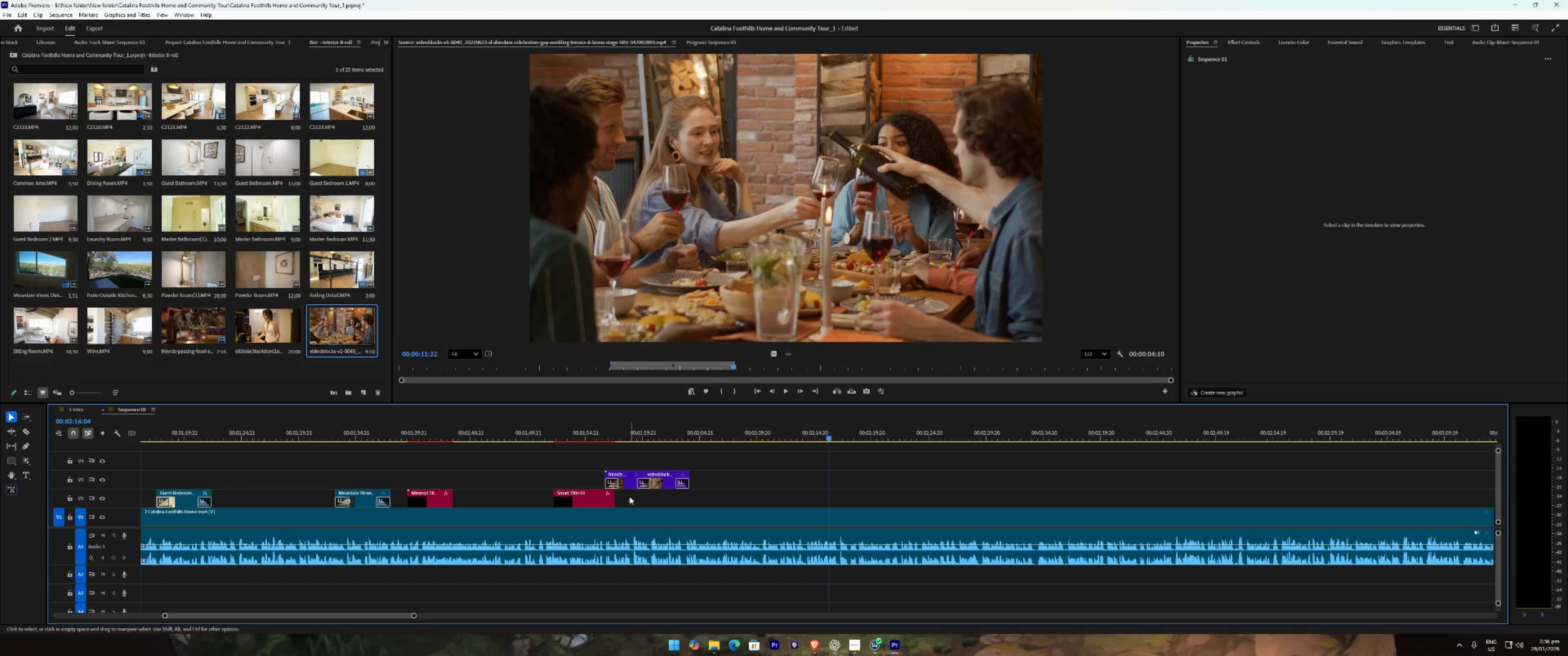 
hold_key(key=AltLeft, duration=0.92)
left_click_drag(start_coordinate=[582, 495], to_coordinate=[835, 500])
 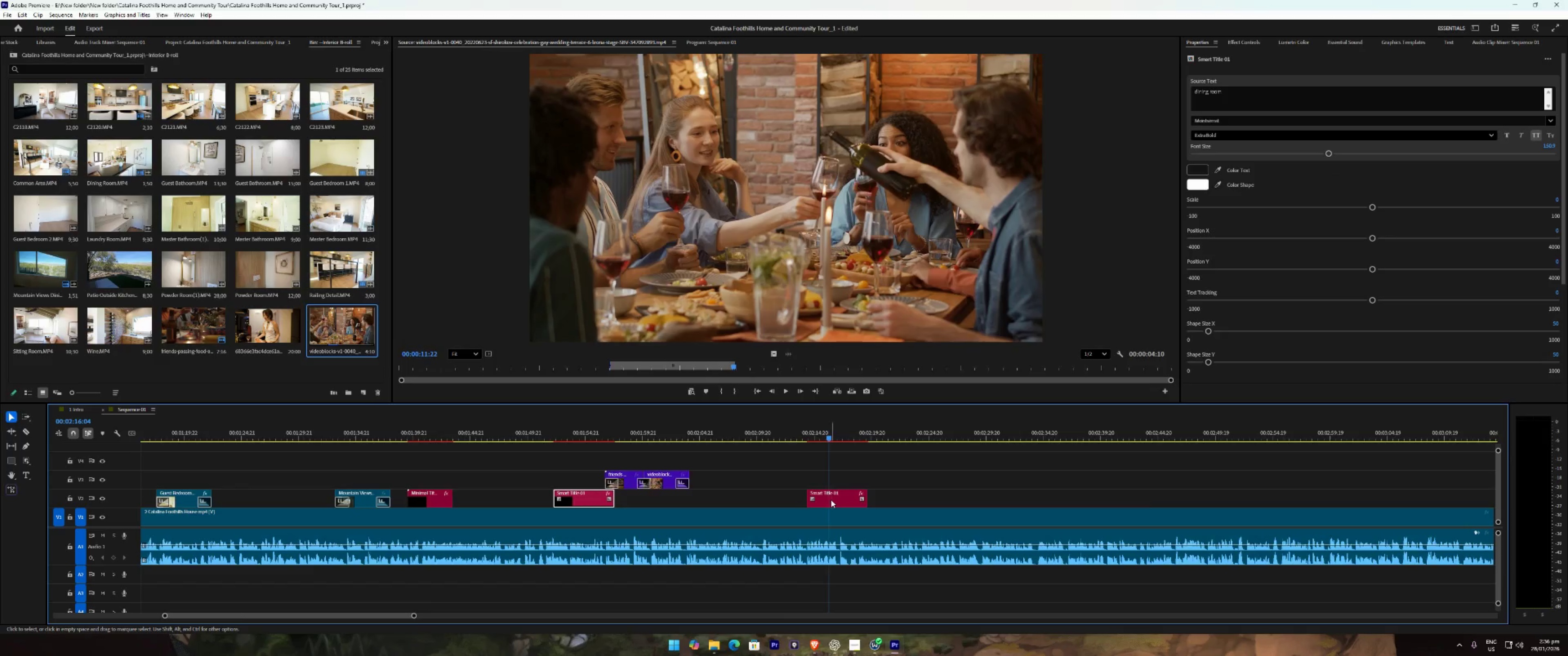 
left_click([831, 500])
 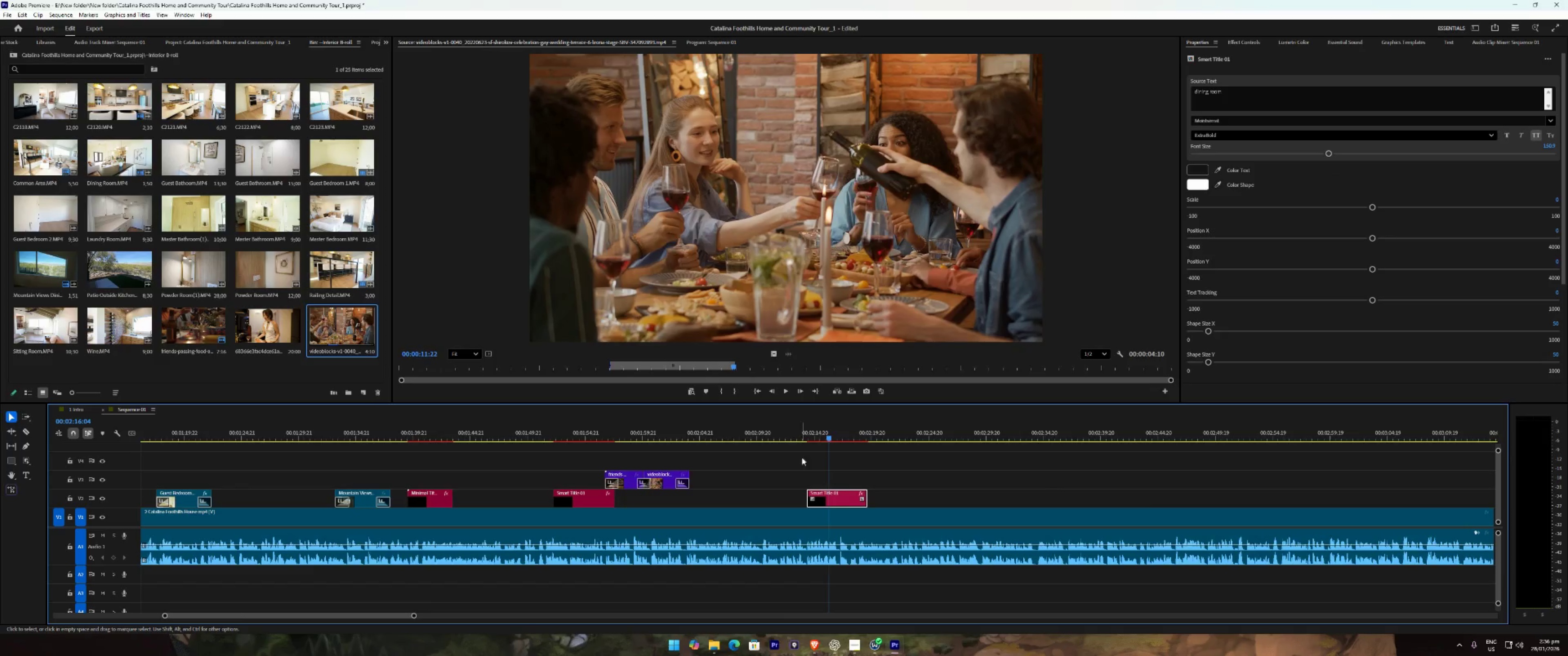 
left_click([794, 439])
 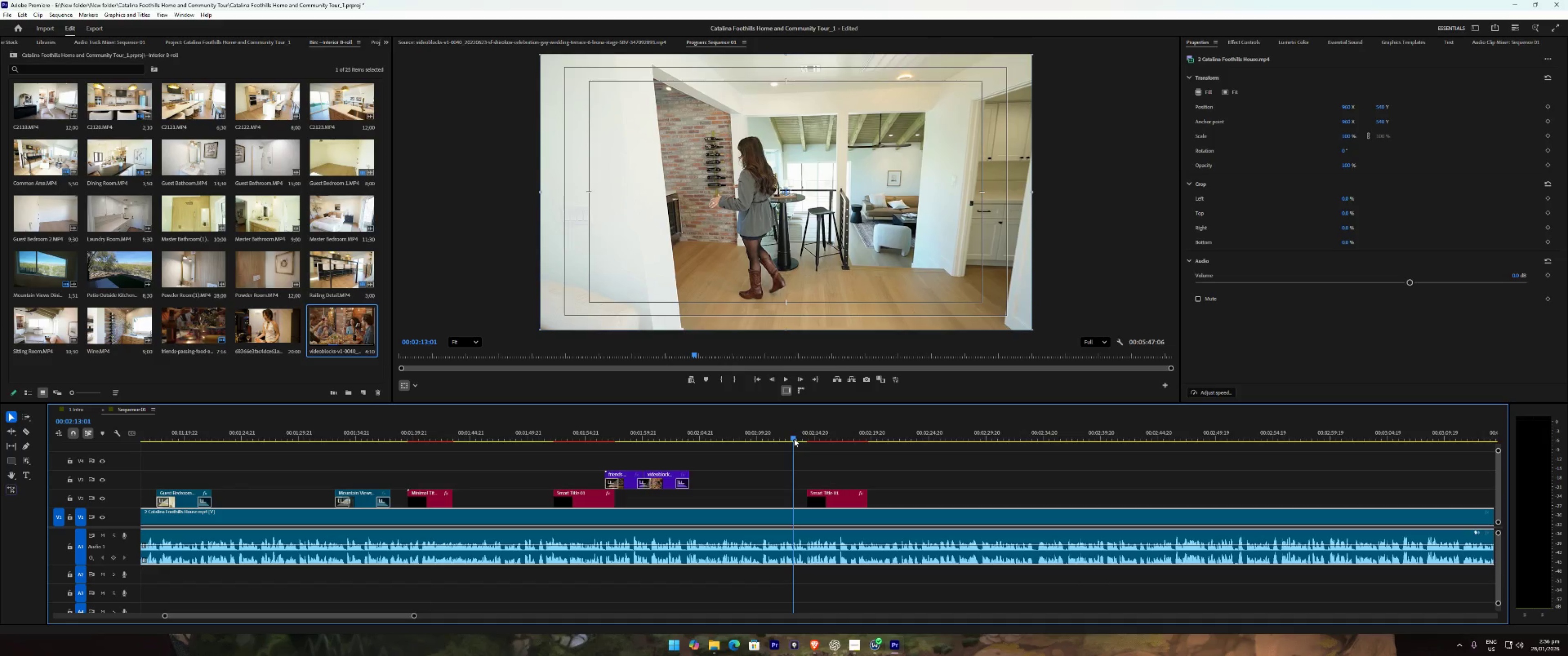 
key(Space)
 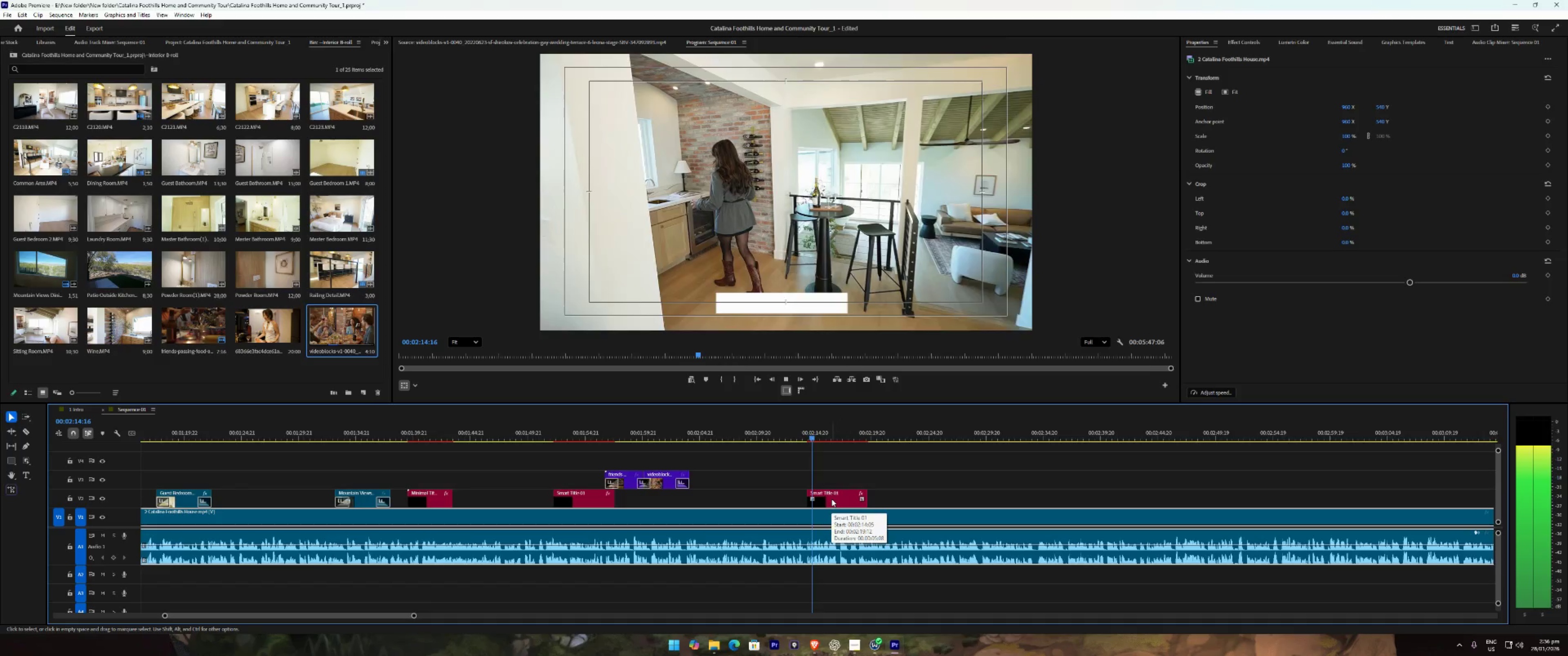 
left_click_drag(start_coordinate=[831, 499], to_coordinate=[837, 499])
 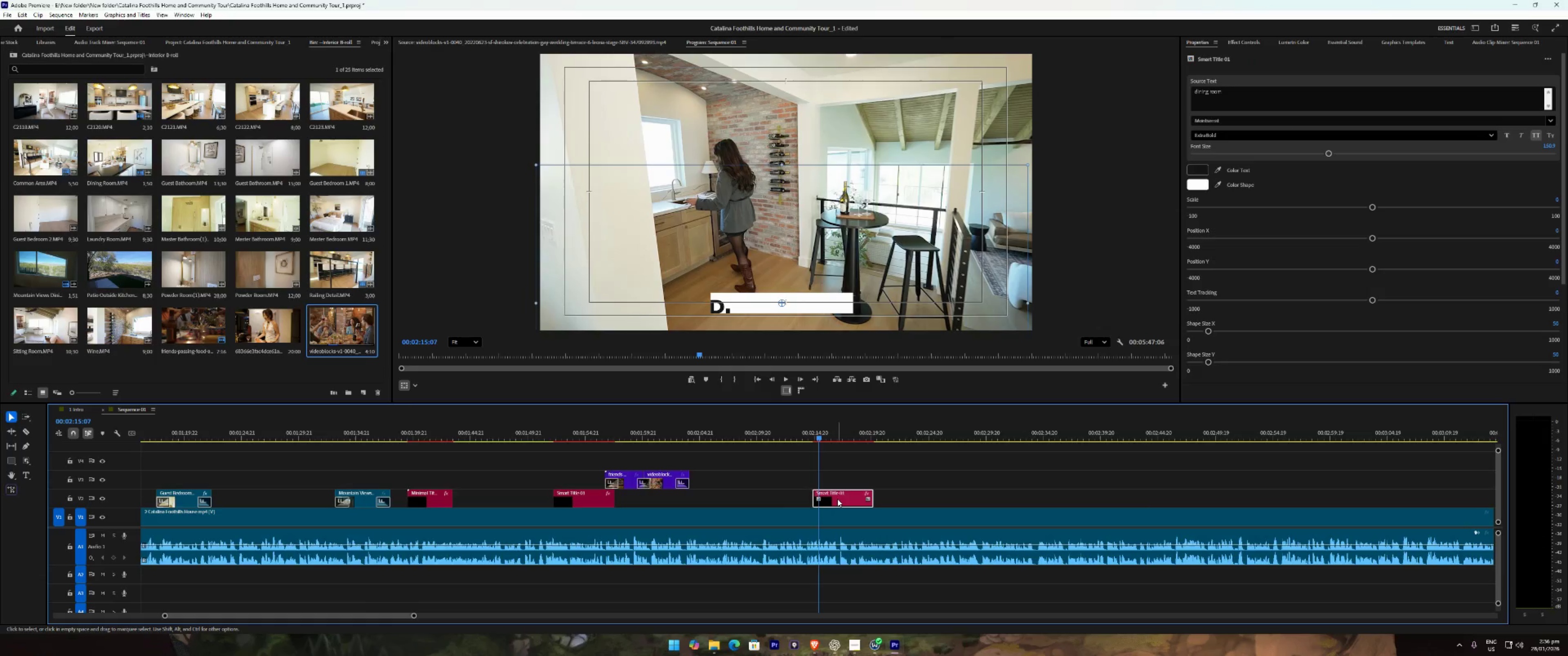 
key(Space)
 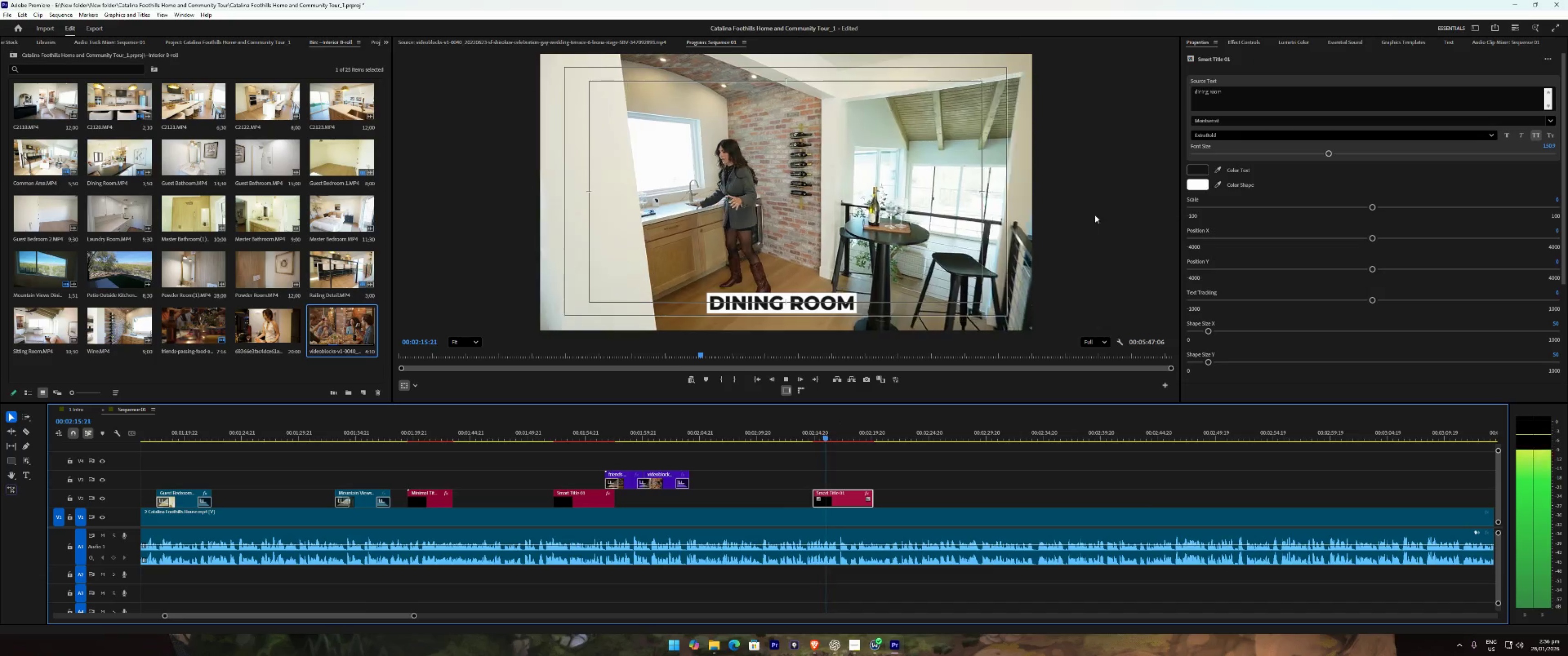 
key(Space)
 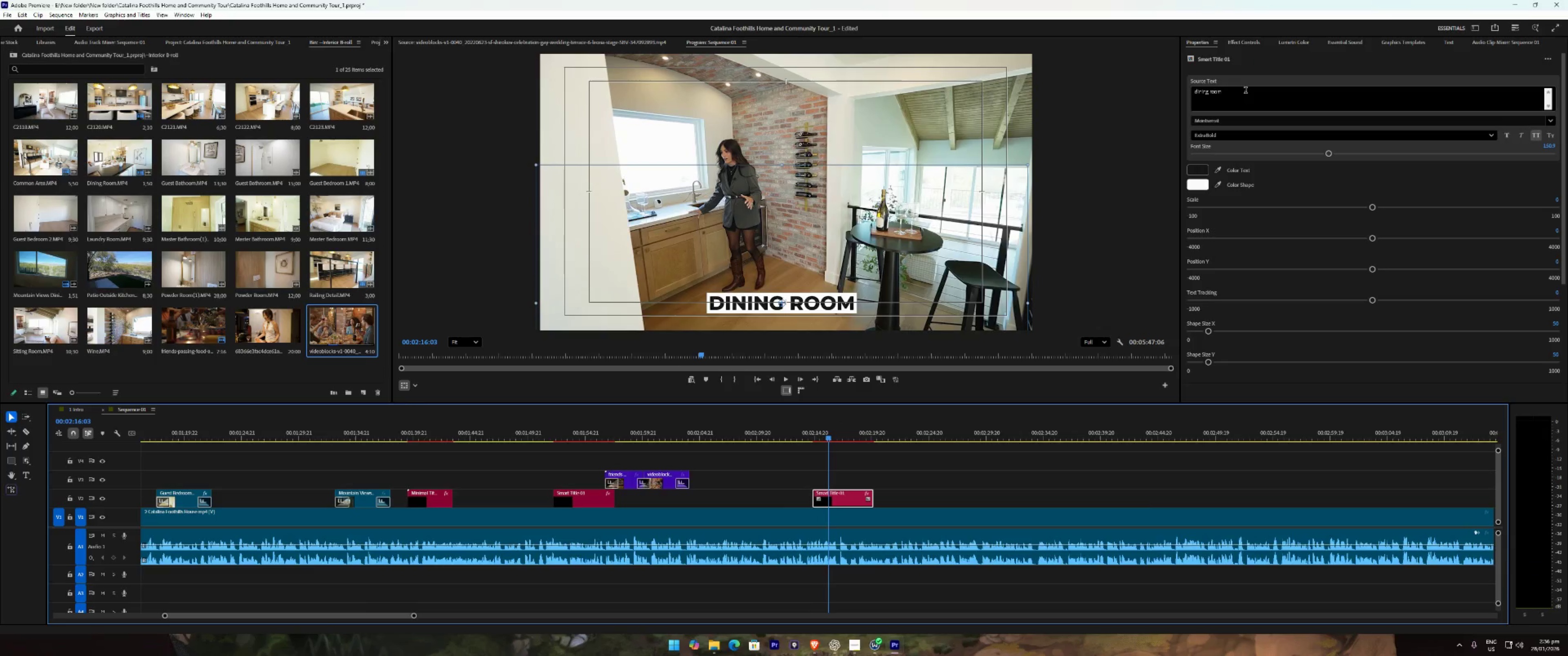 
left_click([1246, 91])
 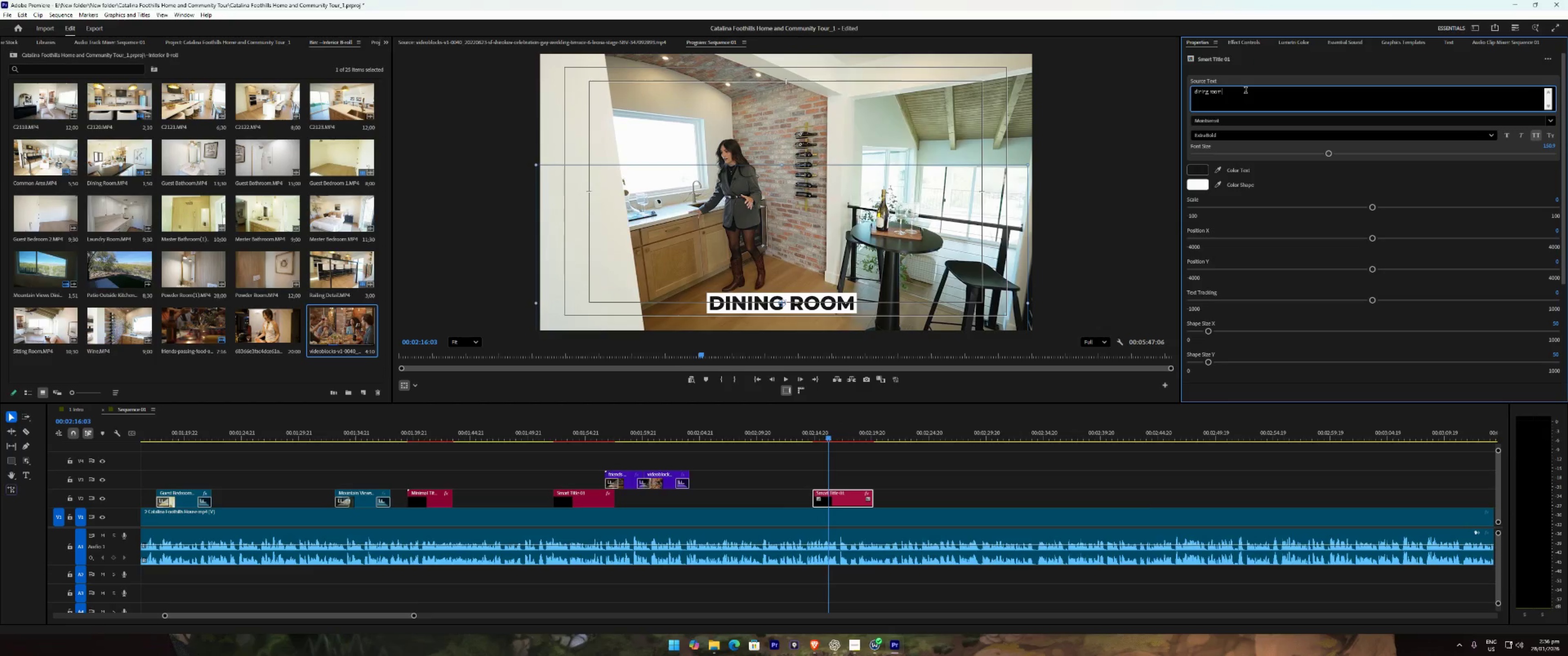 
key(Control+ControlLeft)
 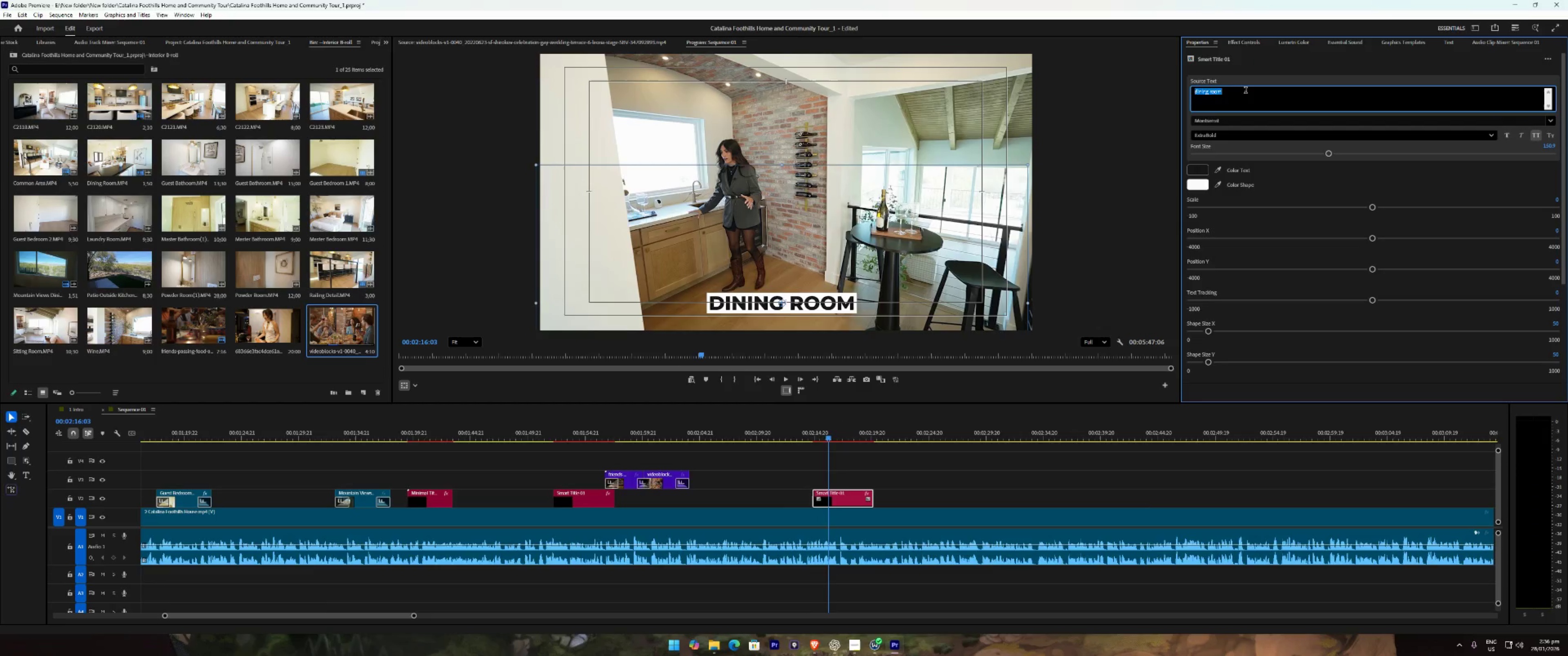 
key(Control+A)
 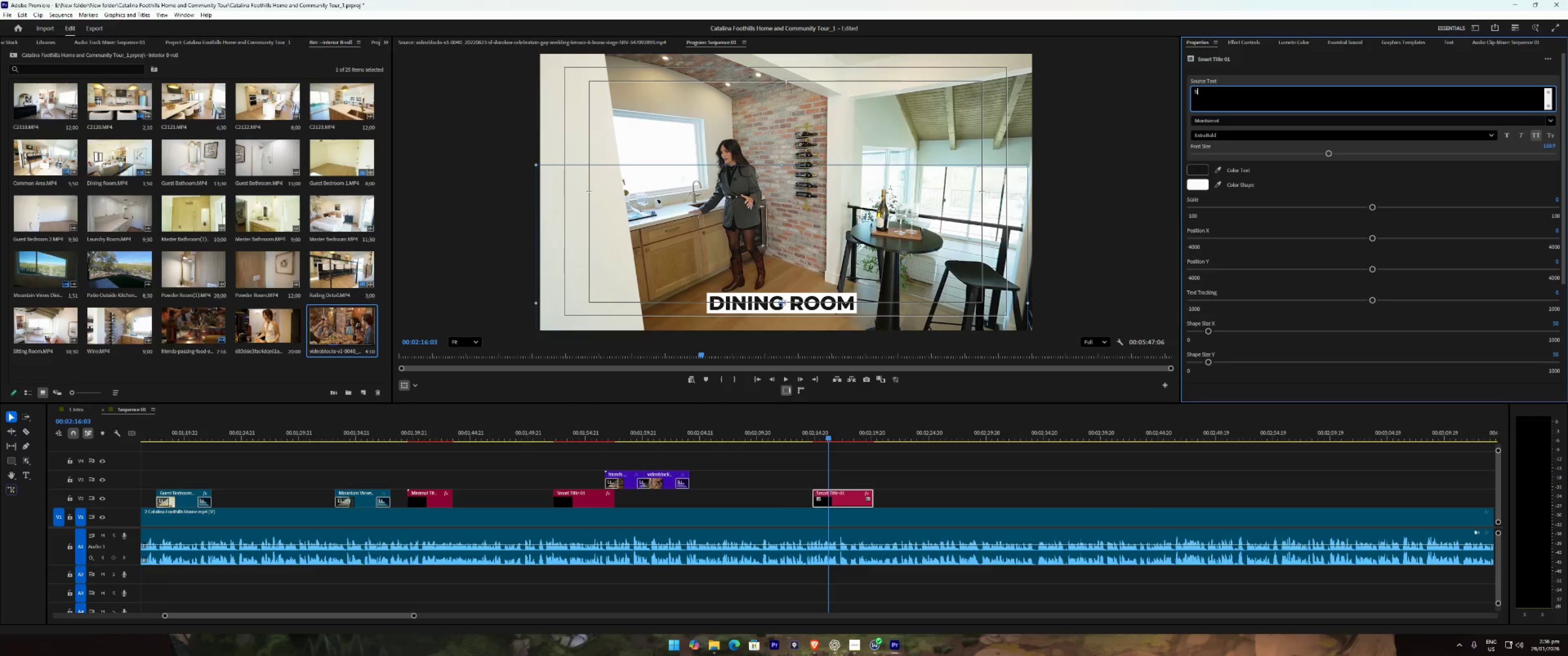 
type(beverage bar)
 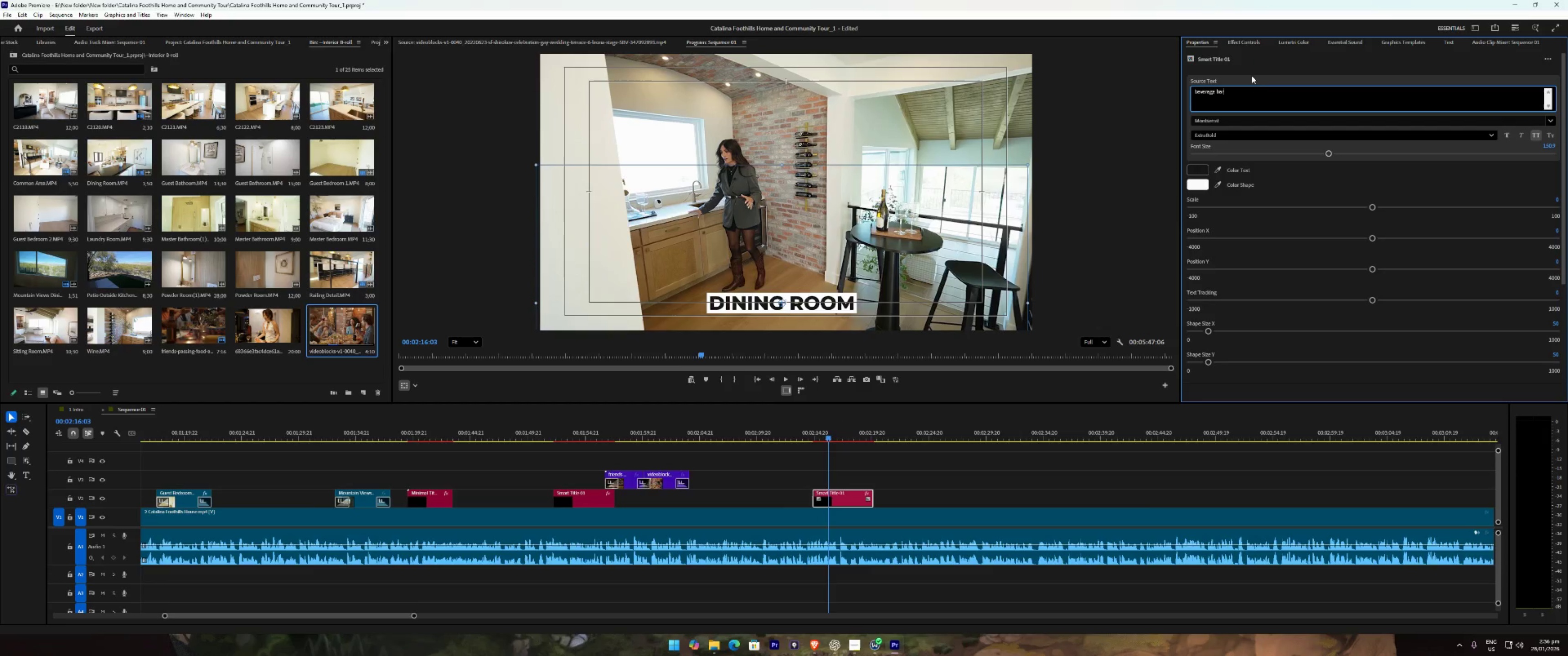 
left_click([1252, 73])
 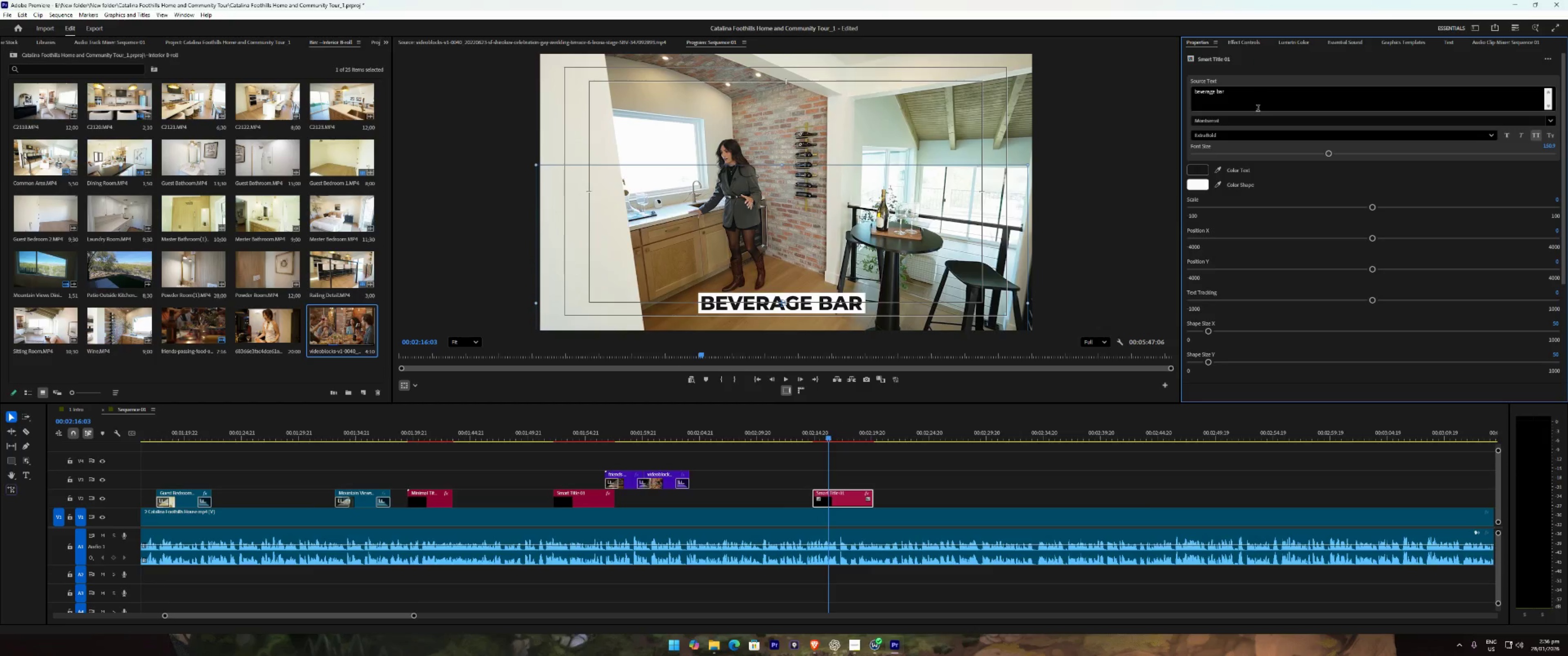 
left_click([1258, 109])
 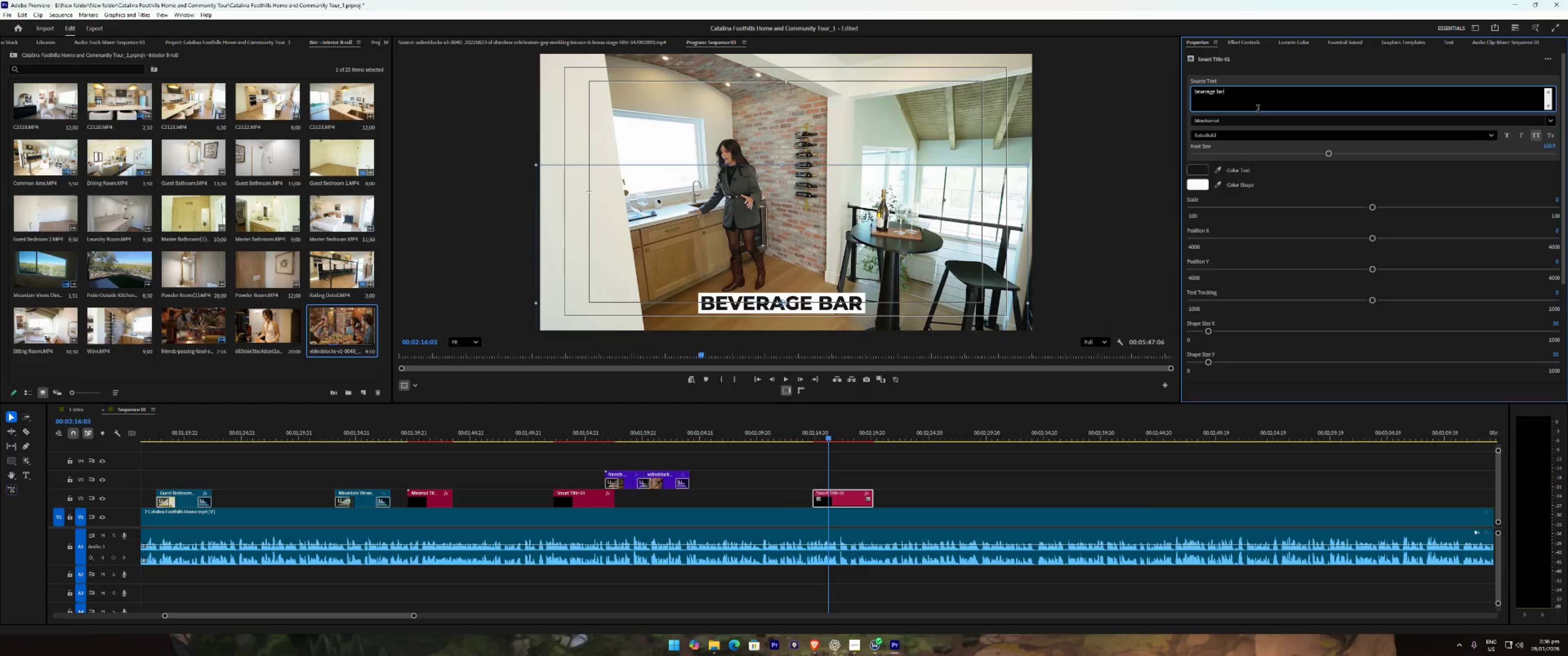 
type( area)
 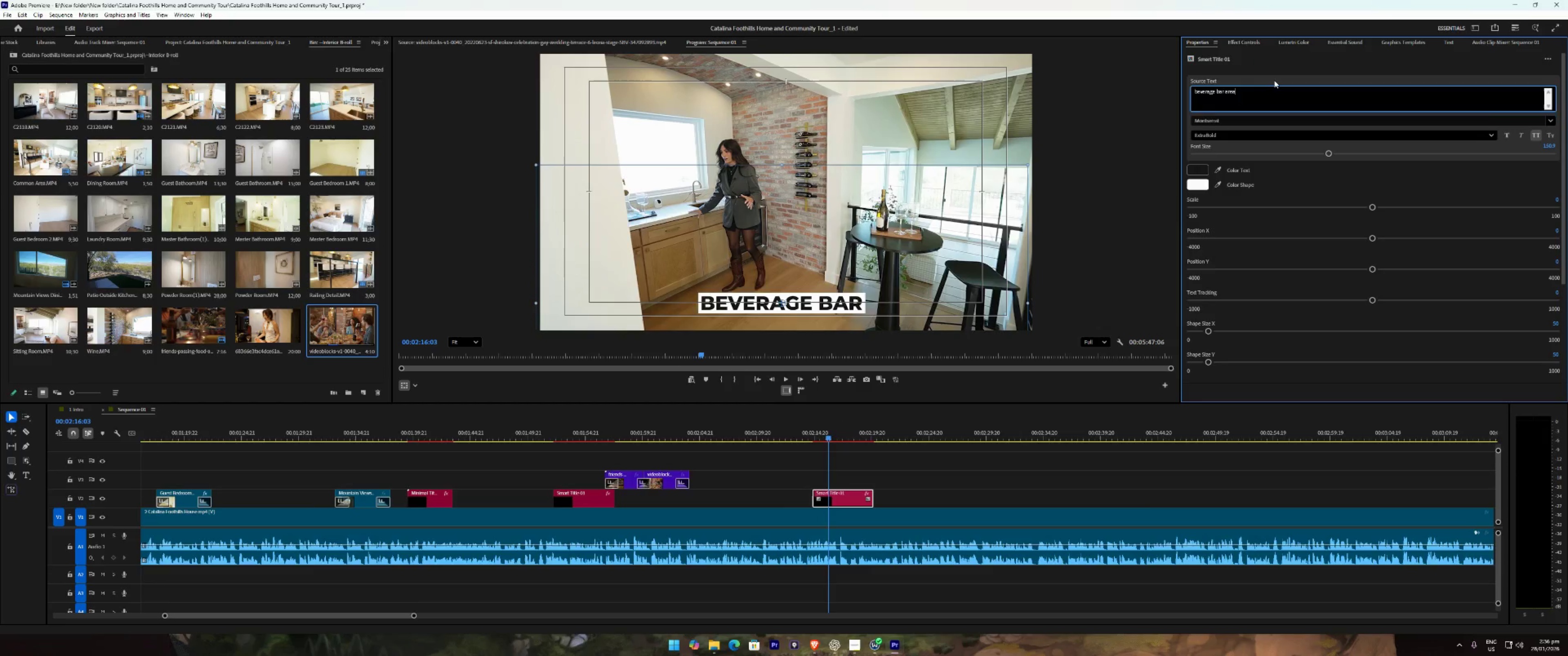 
left_click([1274, 80])
 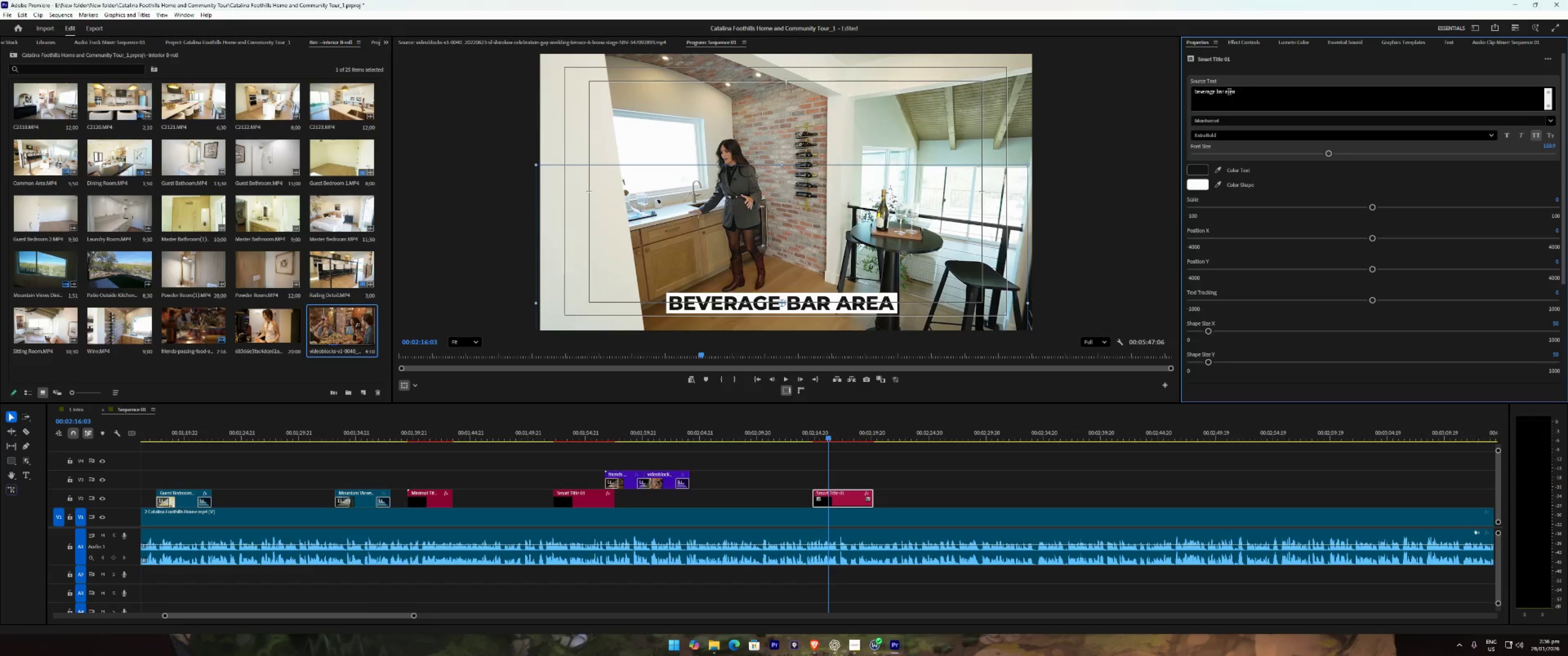 
left_click([1219, 93])
 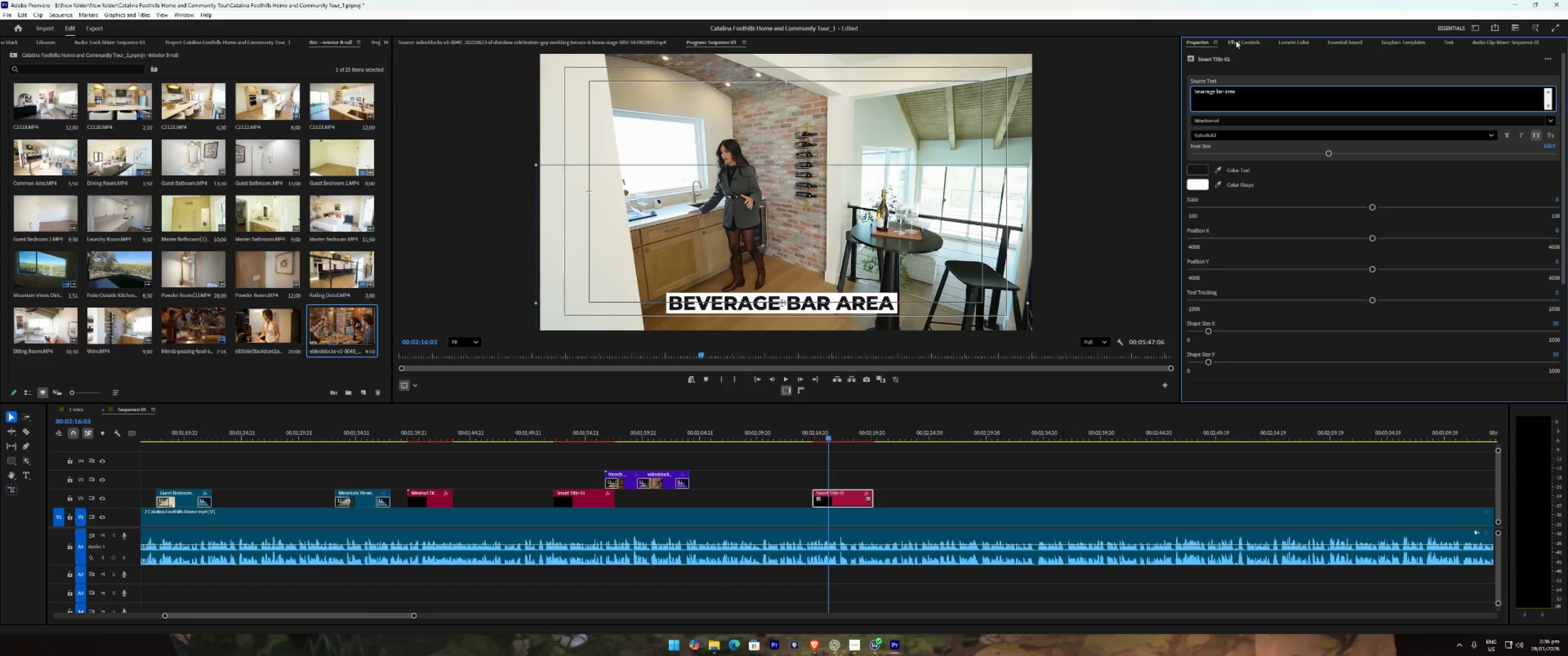 
key(ArrowLeft)
 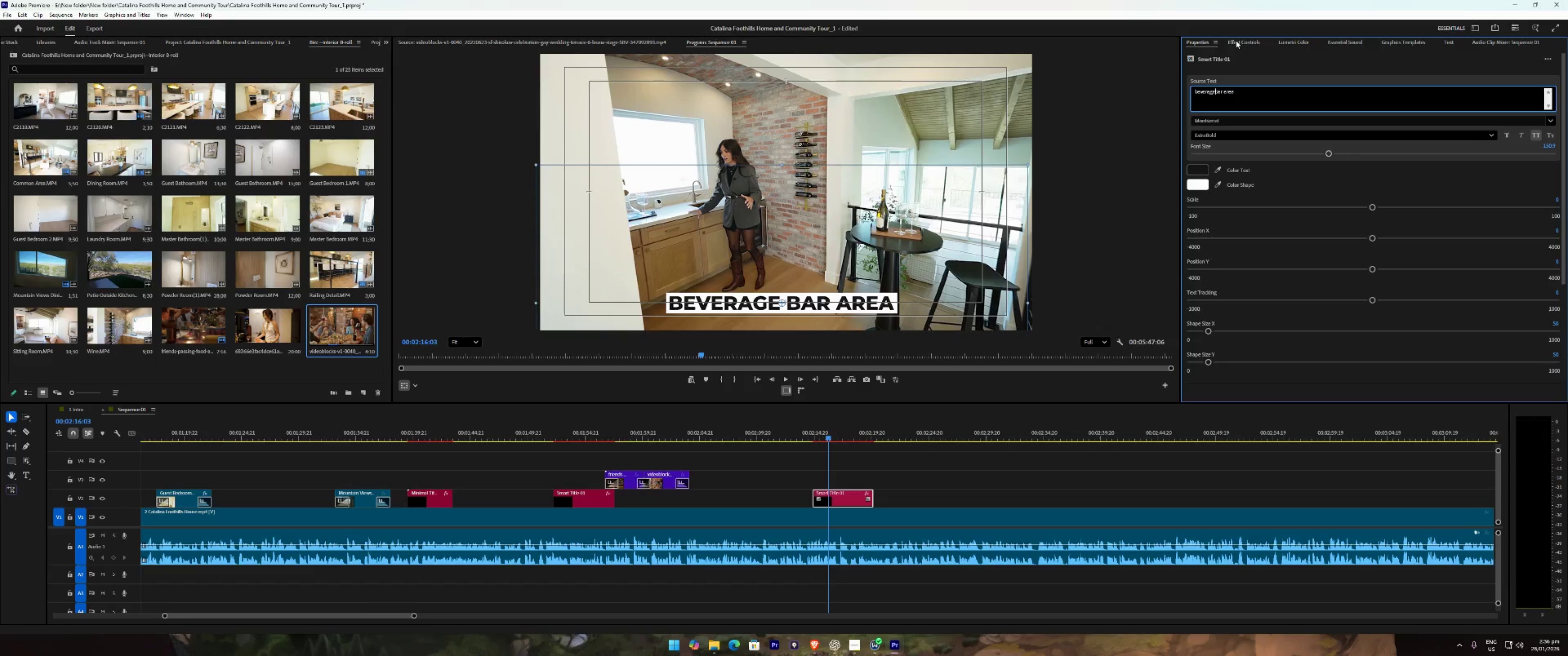 
key(Backspace)
 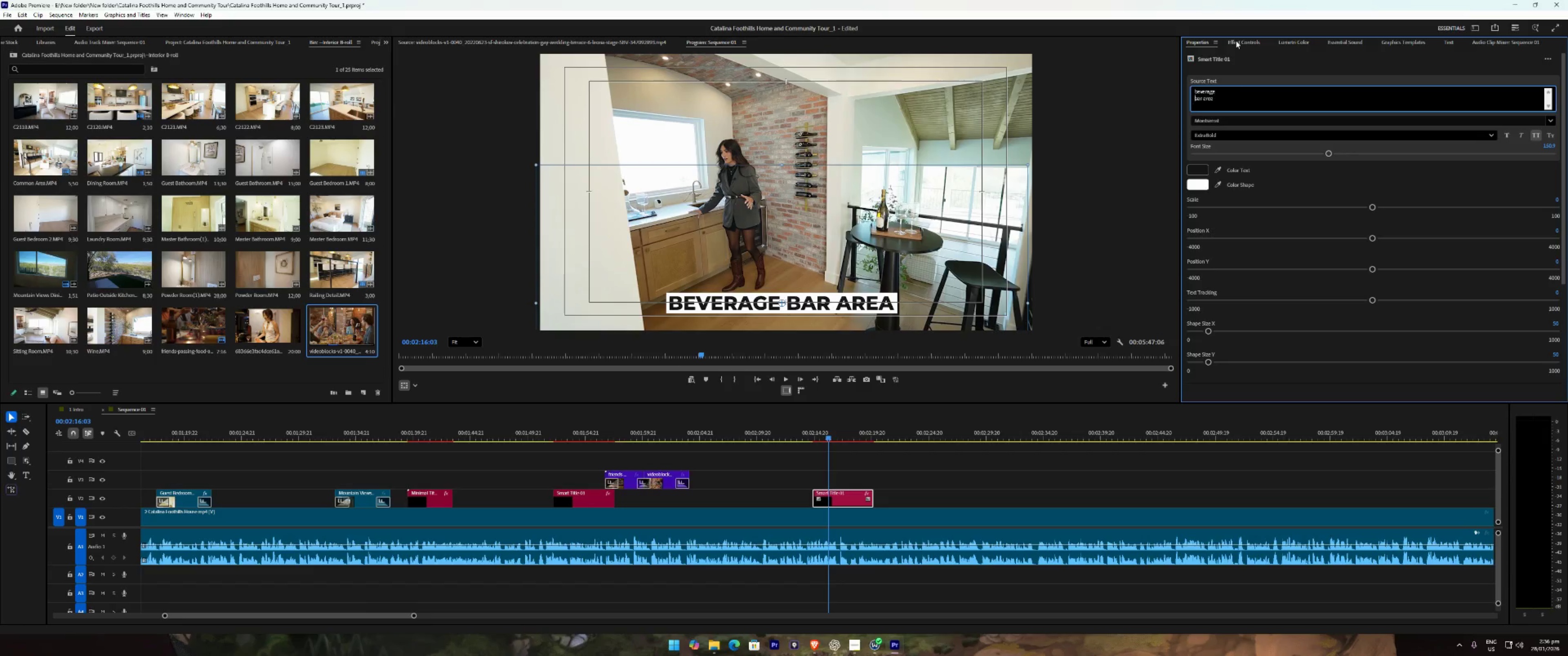 
key(Enter)
 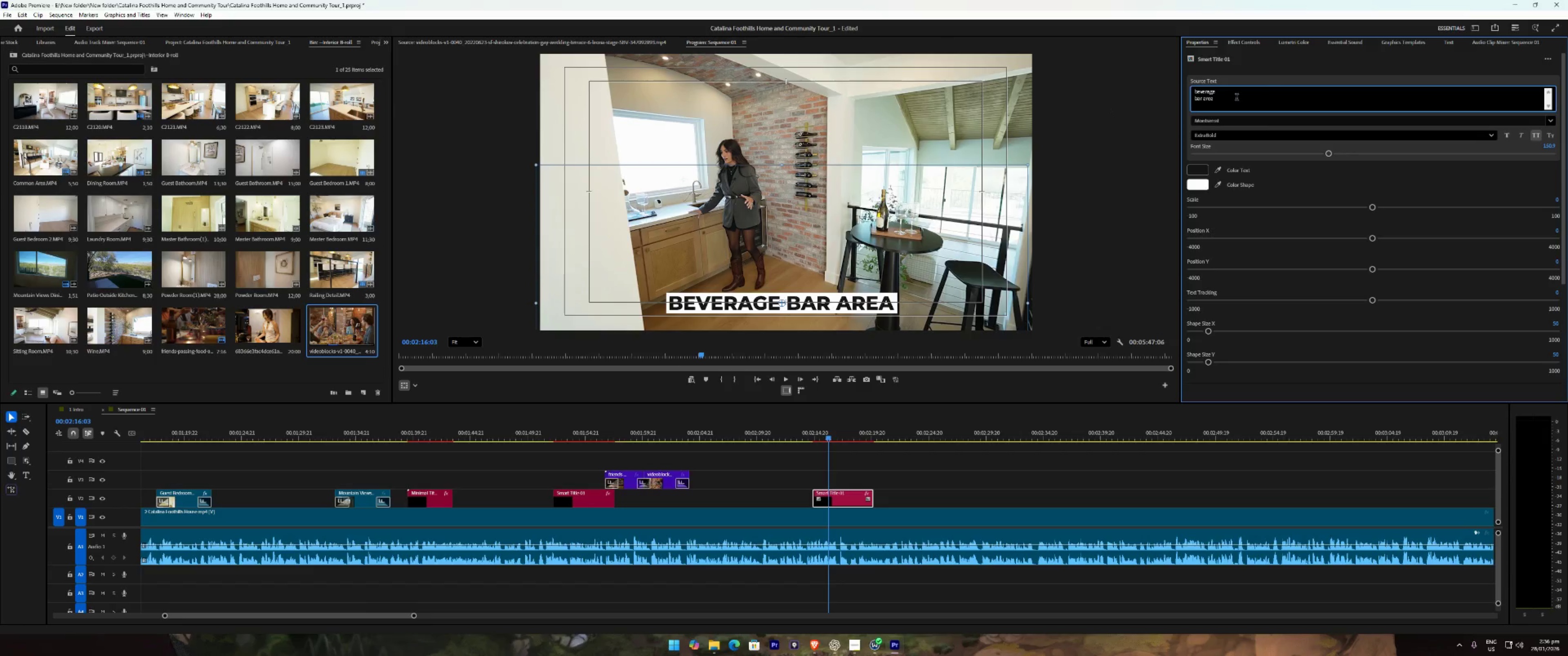 
left_click([1272, 75])
 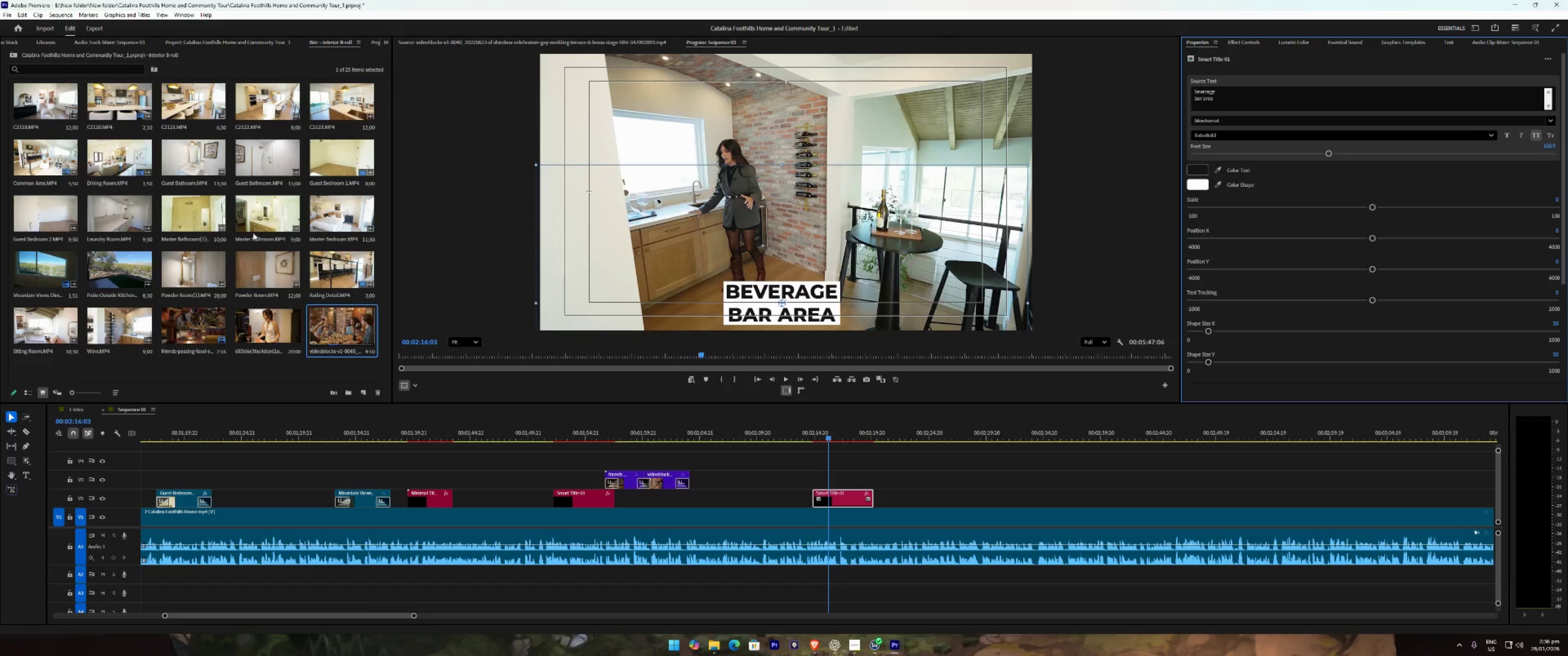 
scroll: coordinate [286, 250], scroll_direction: down, amount: 1.0
 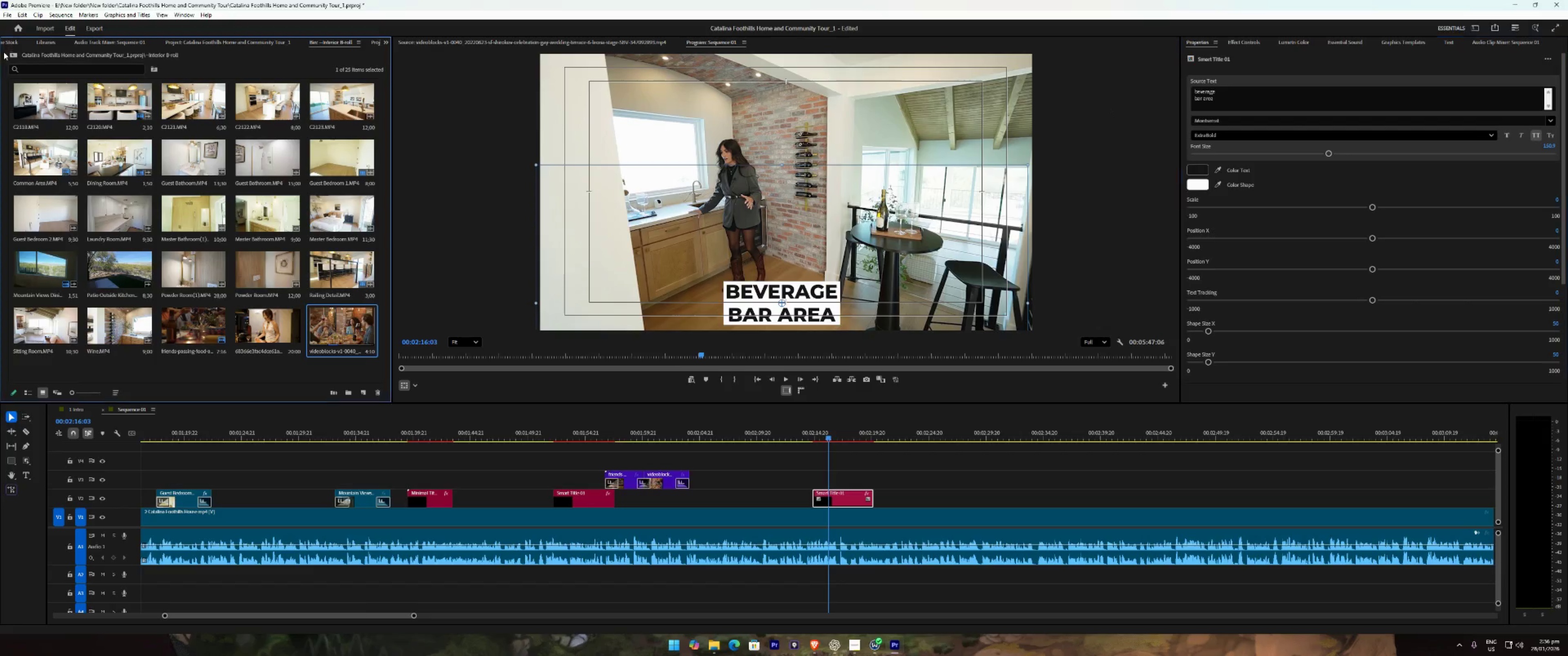 
double_click([11, 53])
 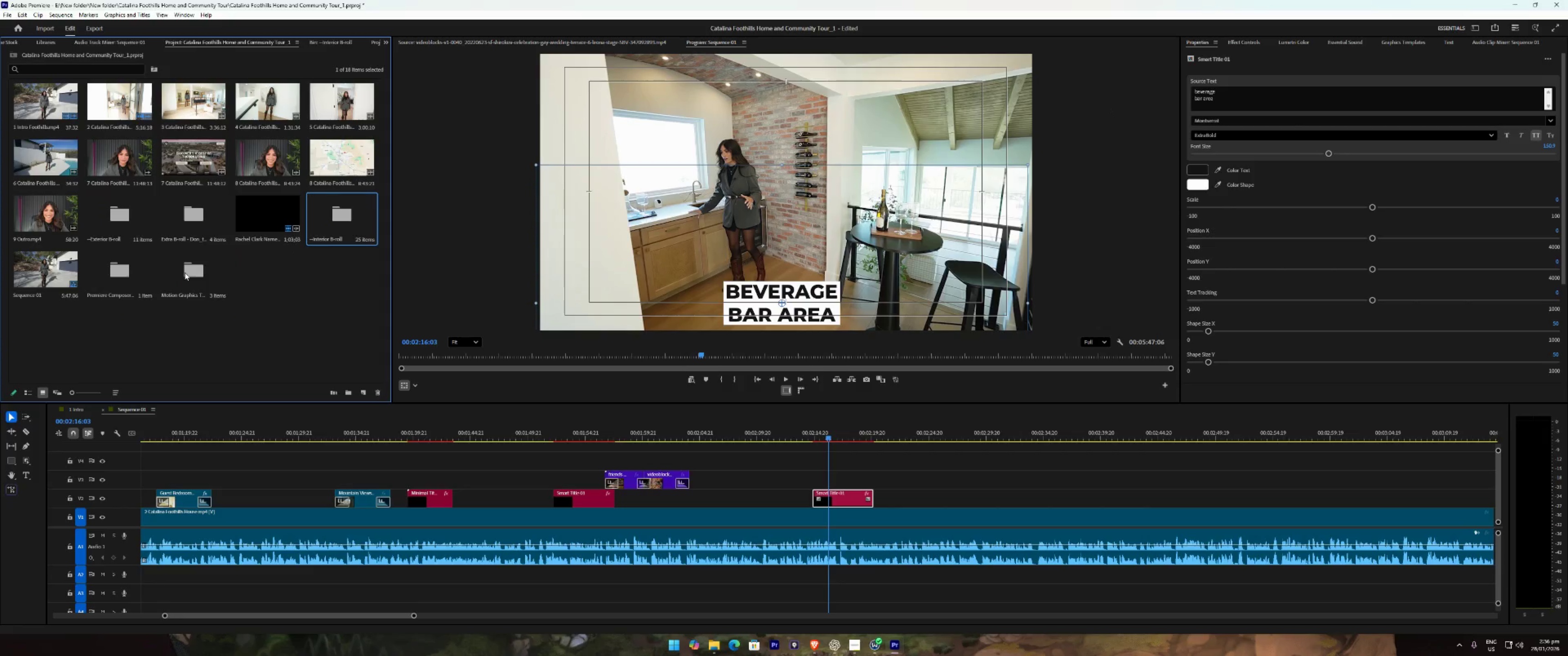 
double_click([125, 215])
 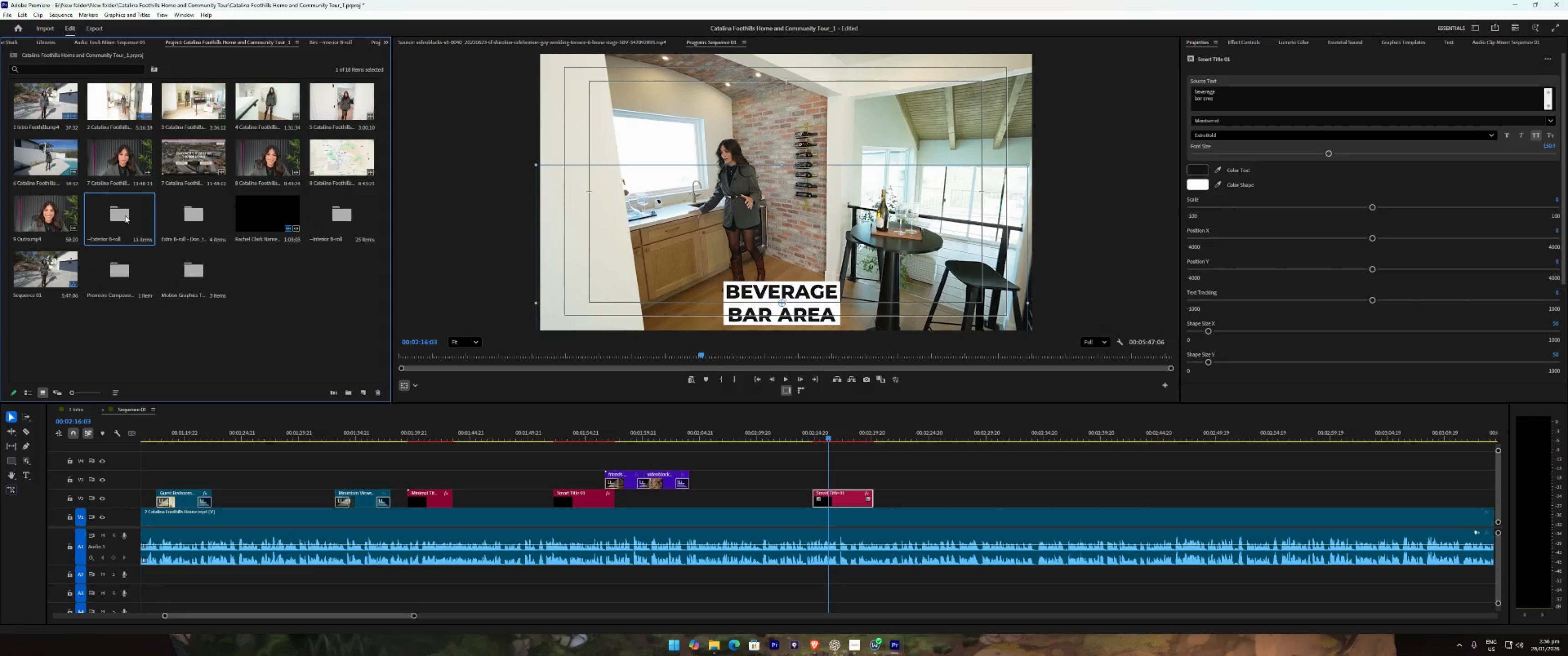 
triple_click([125, 215])
 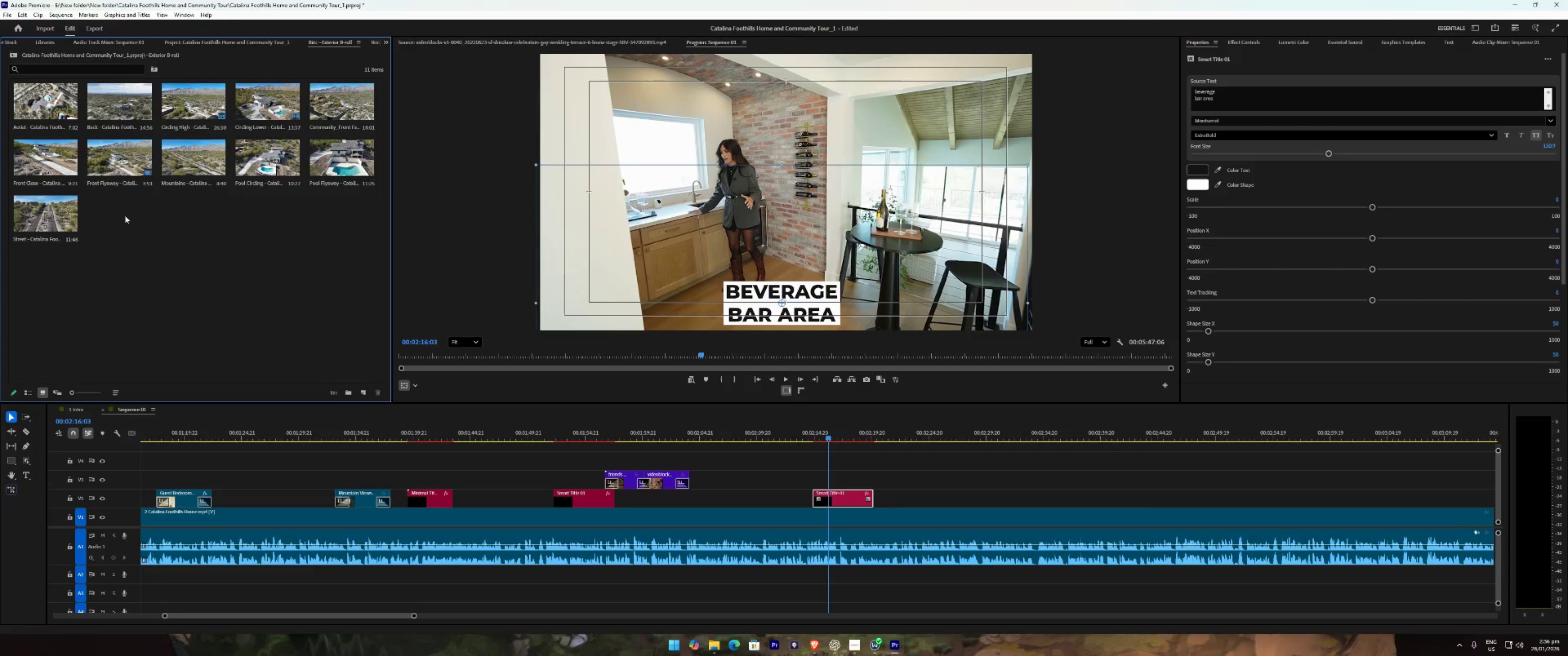 
key(Alt+AltLeft)
 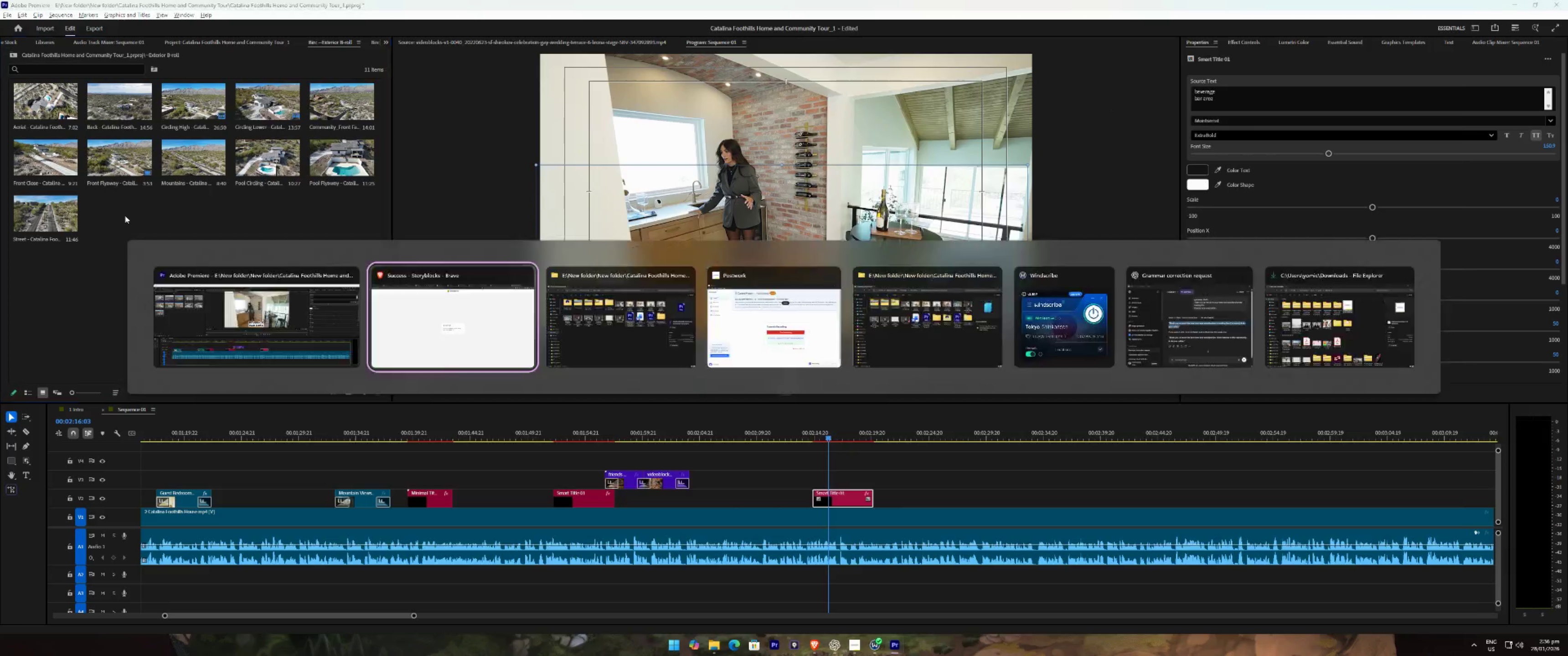 
key(Alt+Tab)
 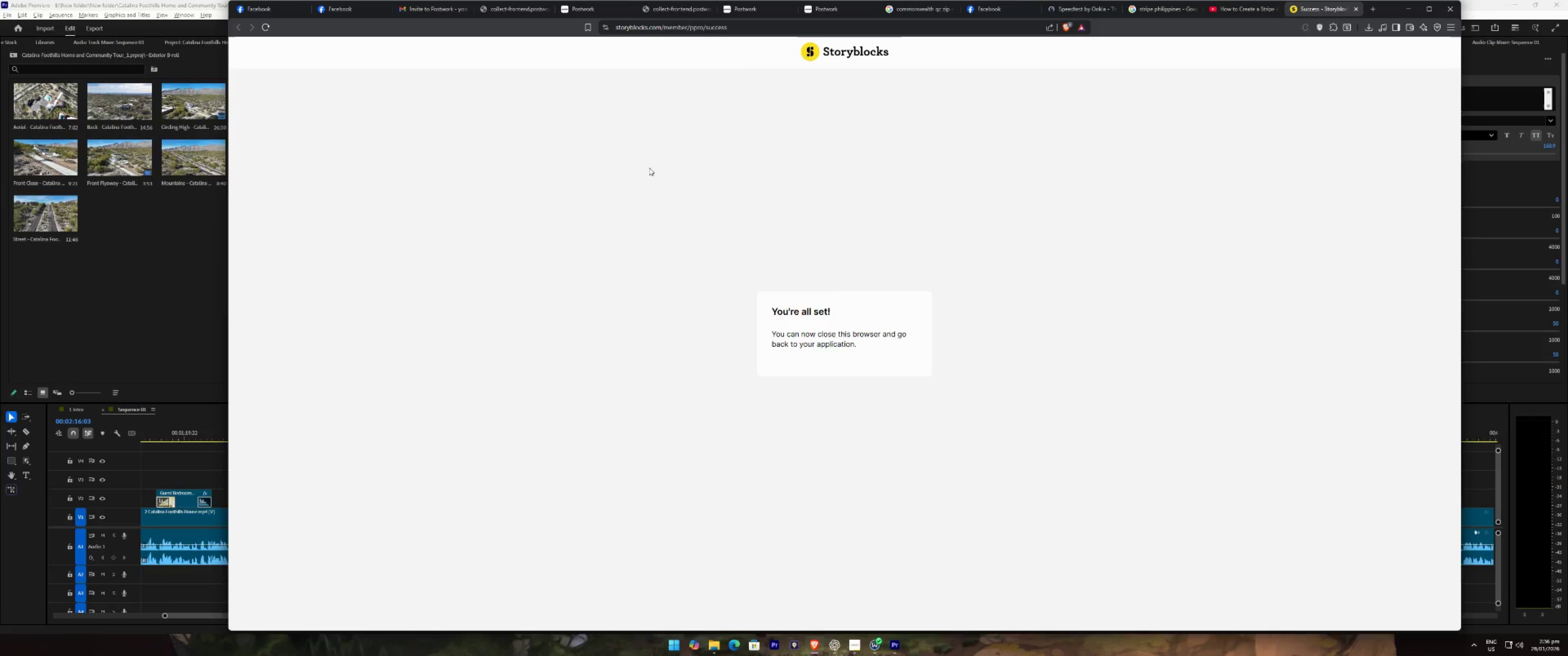 
key(Alt+AltLeft)
 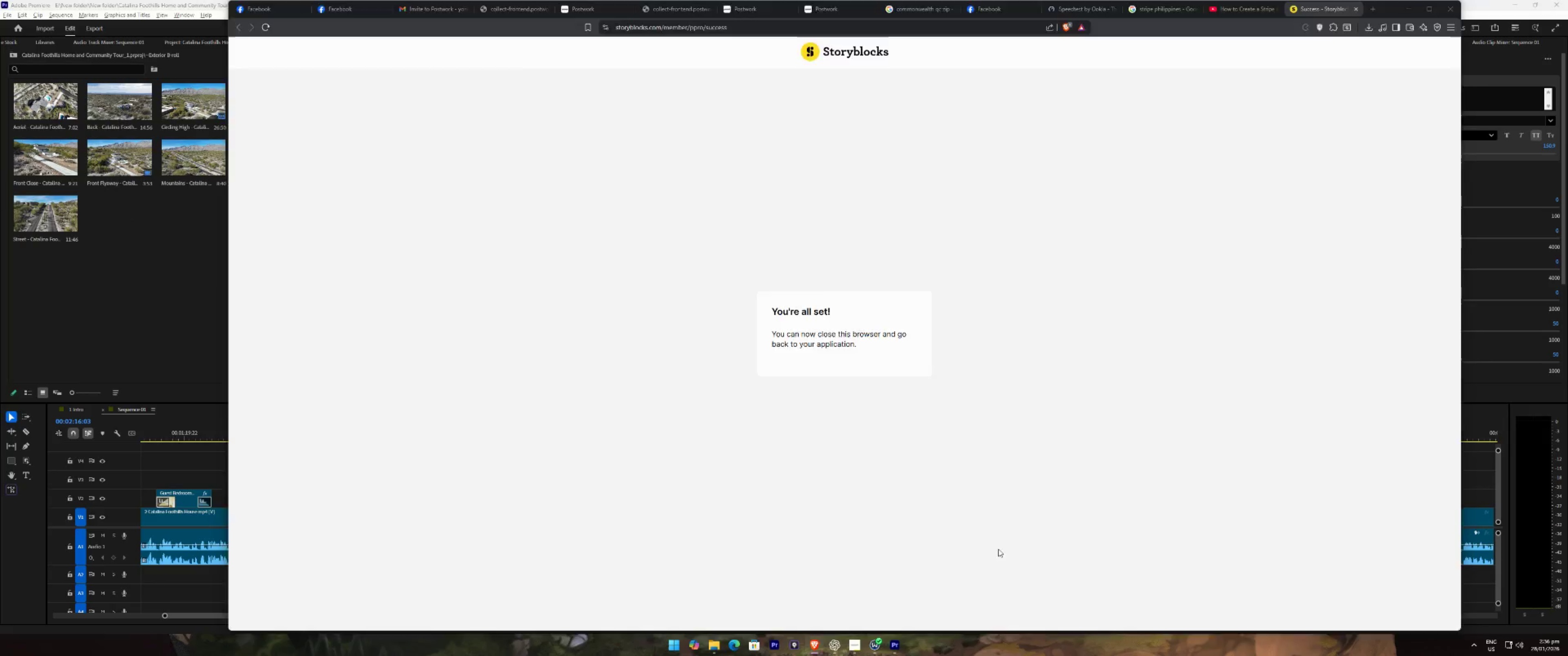 
key(Alt+Tab)
 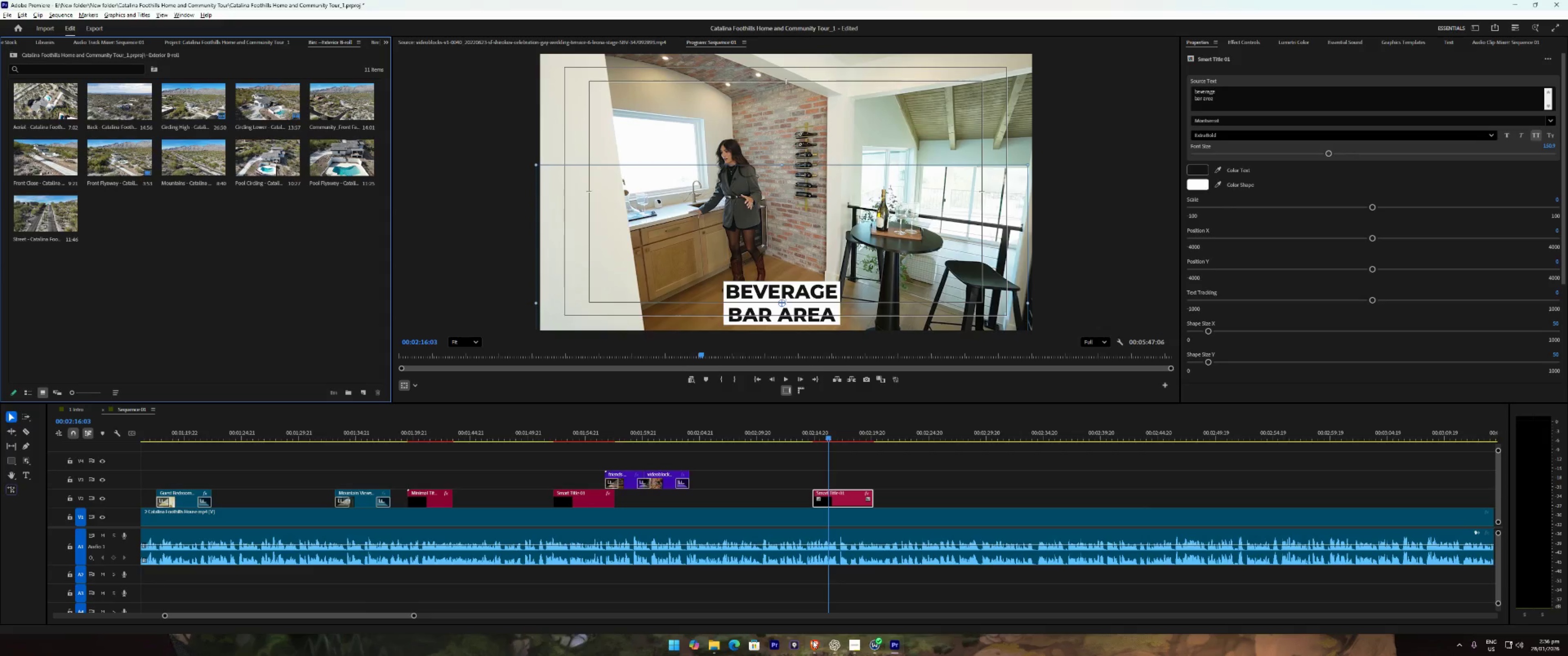 
left_click([851, 641])